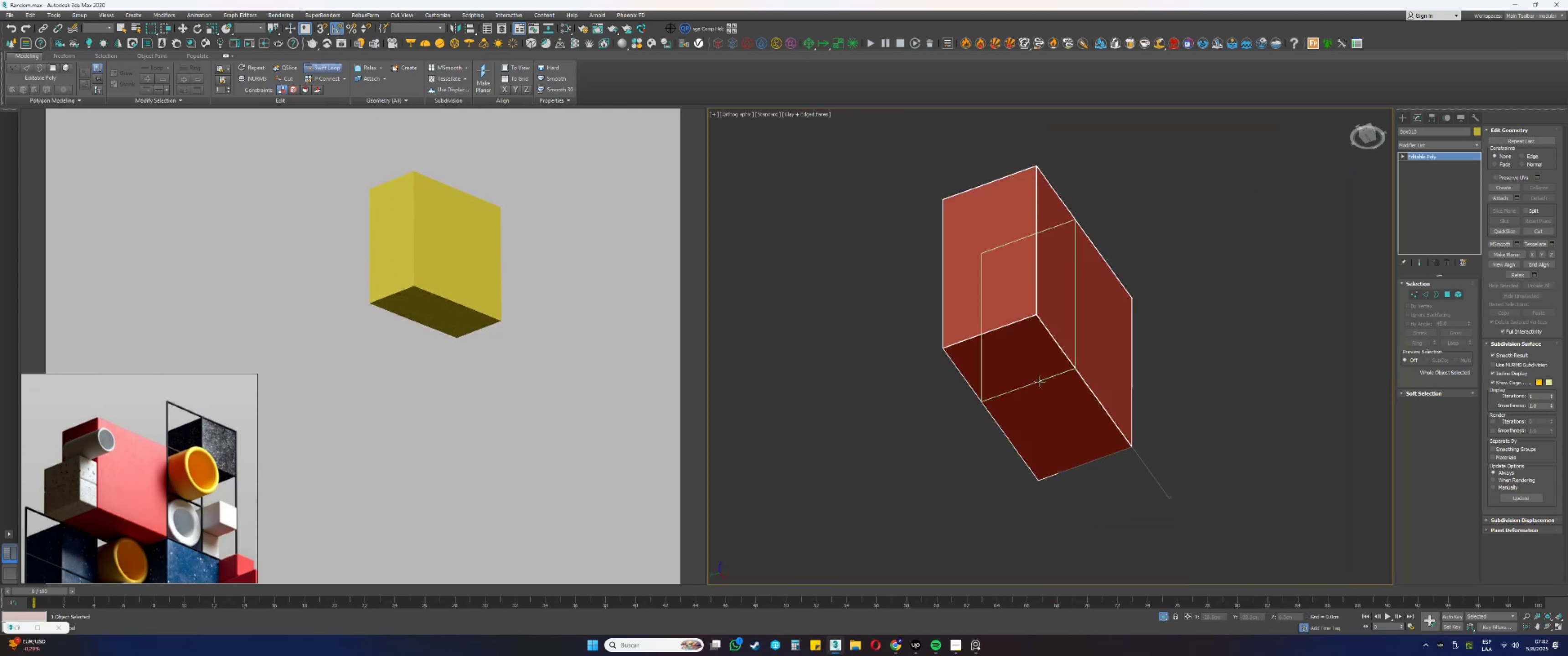 
hold_key(key=AltLeft, duration=0.94)
 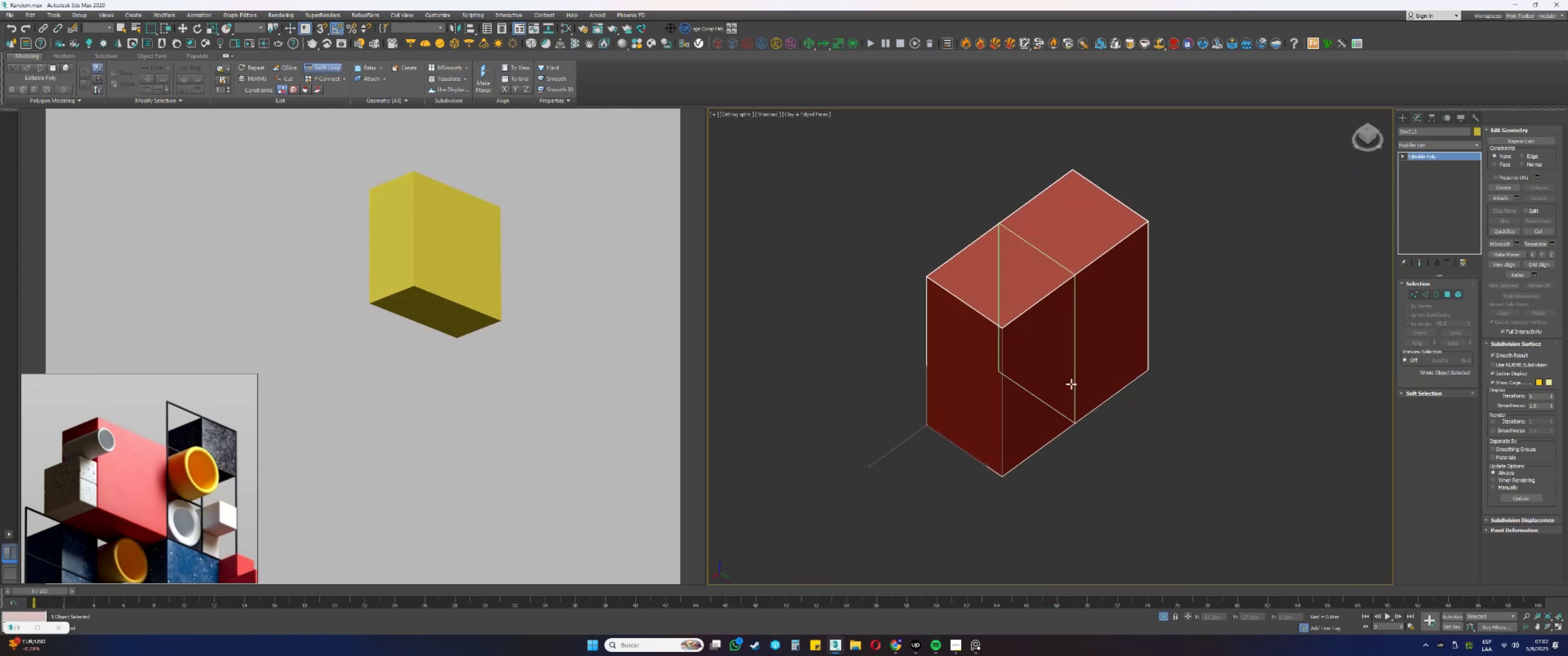 
scroll: coordinate [968, 454], scroll_direction: up, amount: 18.0
 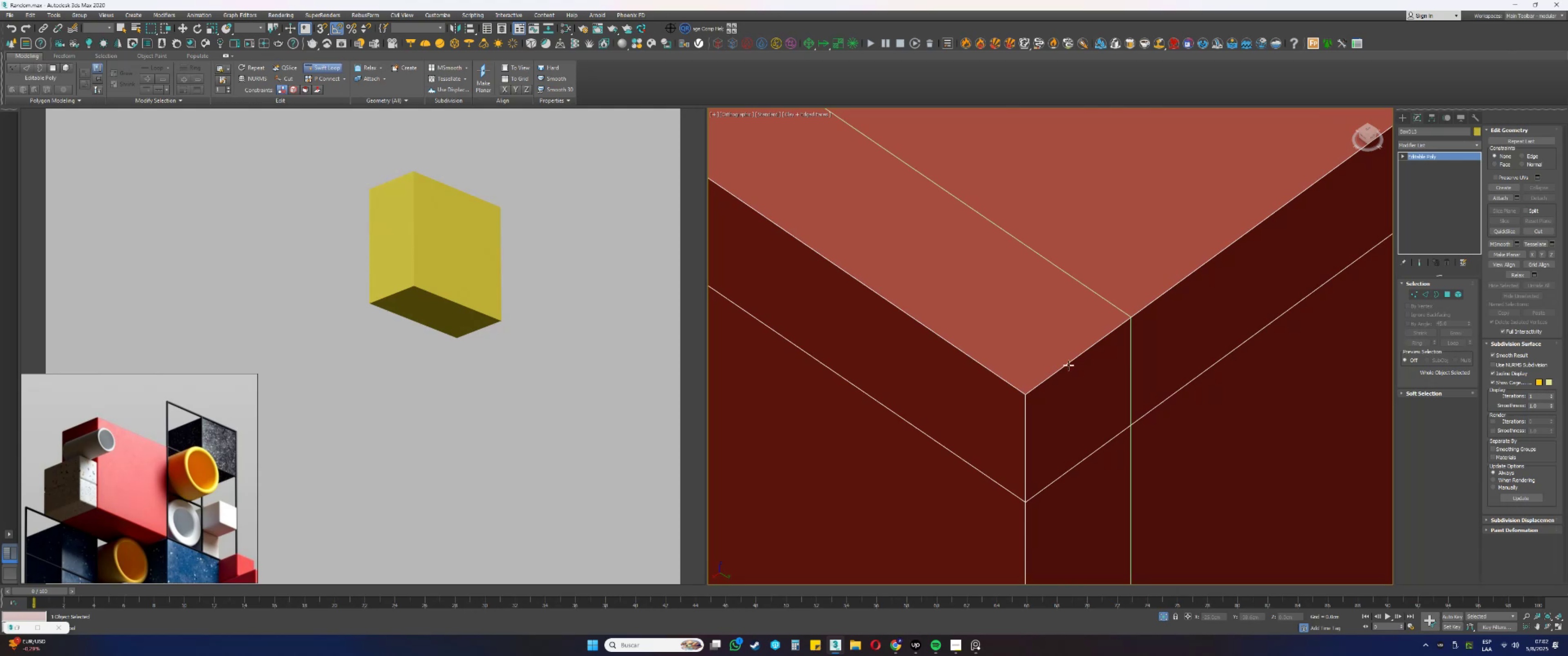 
scroll: coordinate [1089, 337], scroll_direction: down, amount: 4.0
 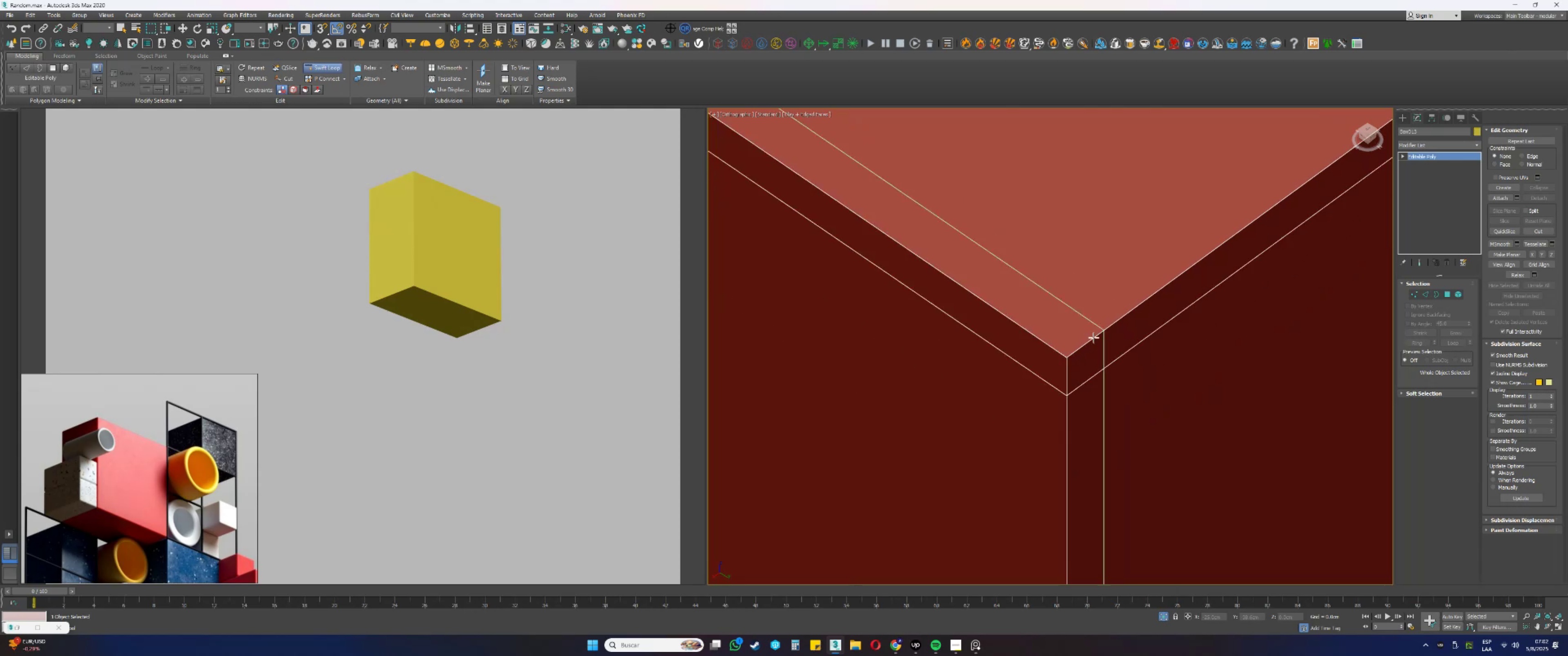 
left_click([1097, 333])
 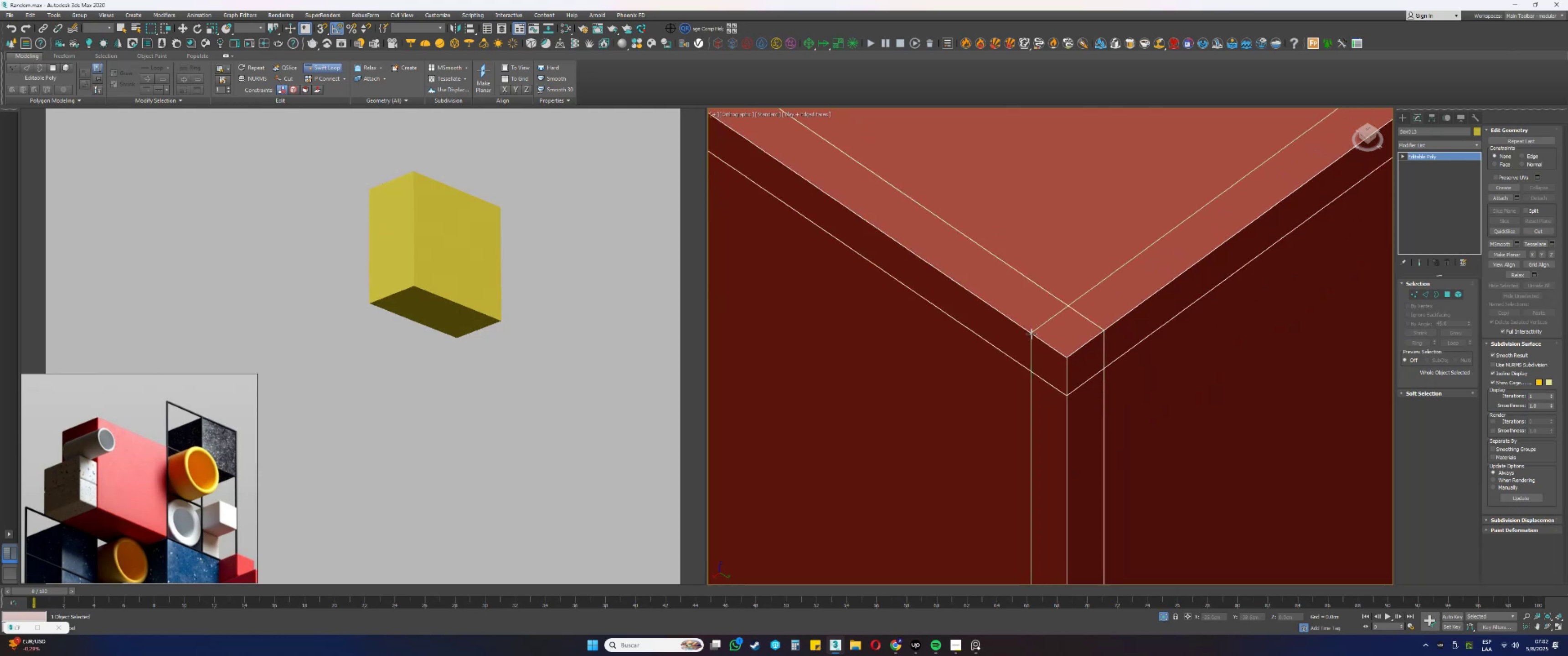 
left_click([1027, 329])
 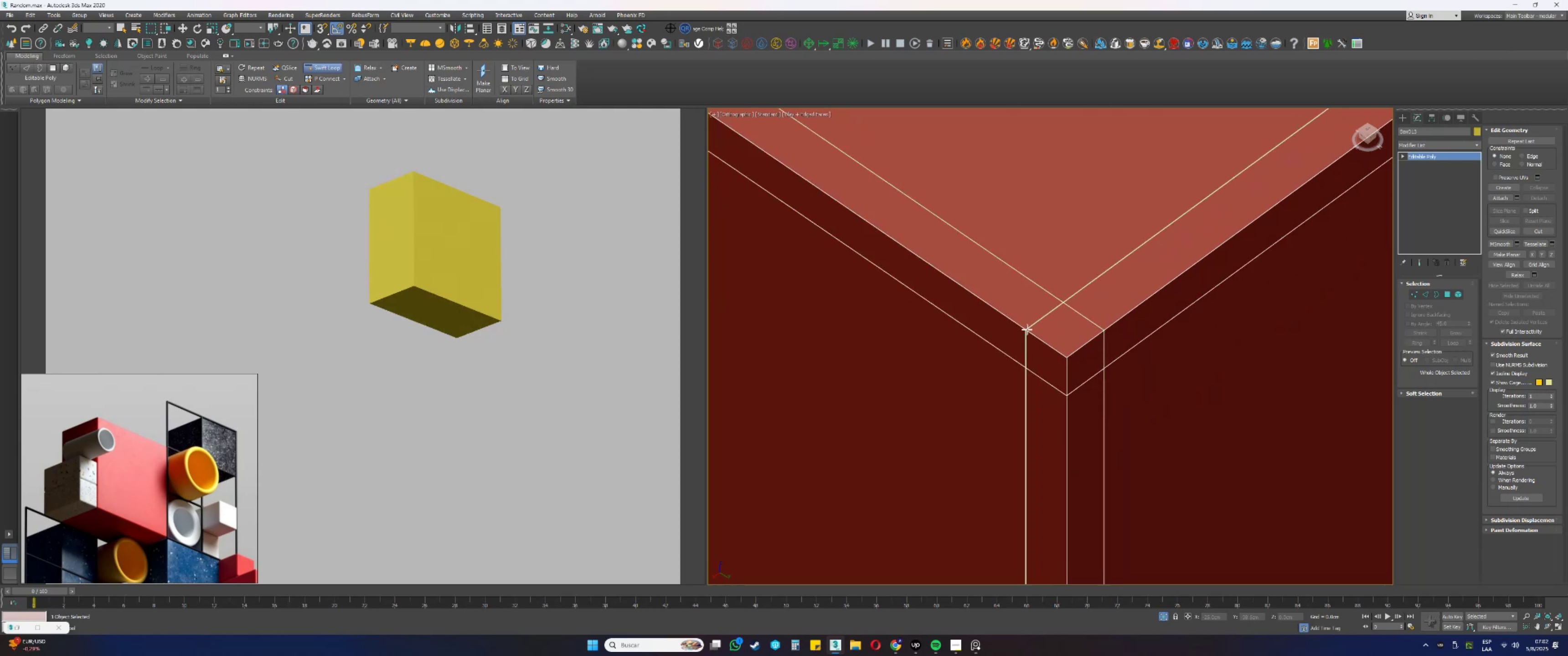 
scroll: coordinate [1027, 328], scroll_direction: down, amount: 15.0
 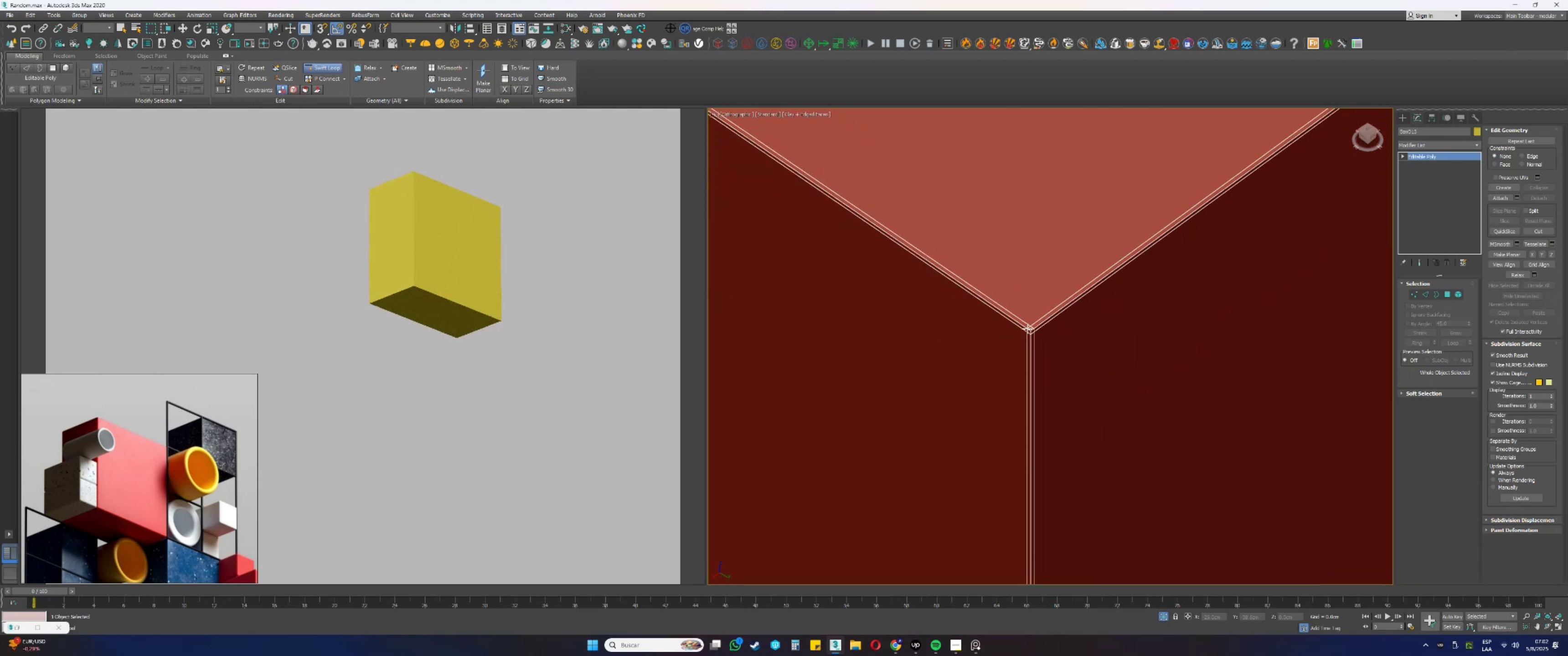 
hold_key(key=AltLeft, duration=0.45)
 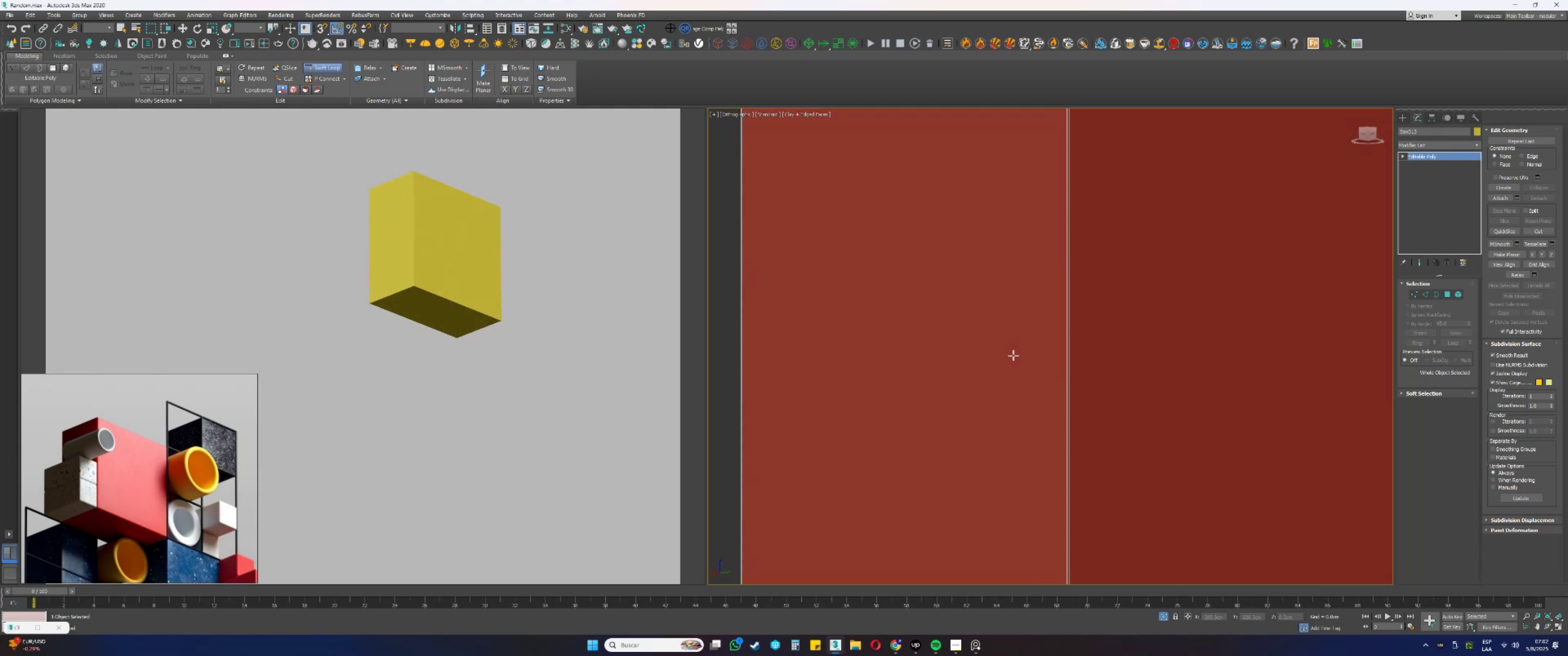 
scroll: coordinate [1039, 400], scroll_direction: down, amount: 5.0
 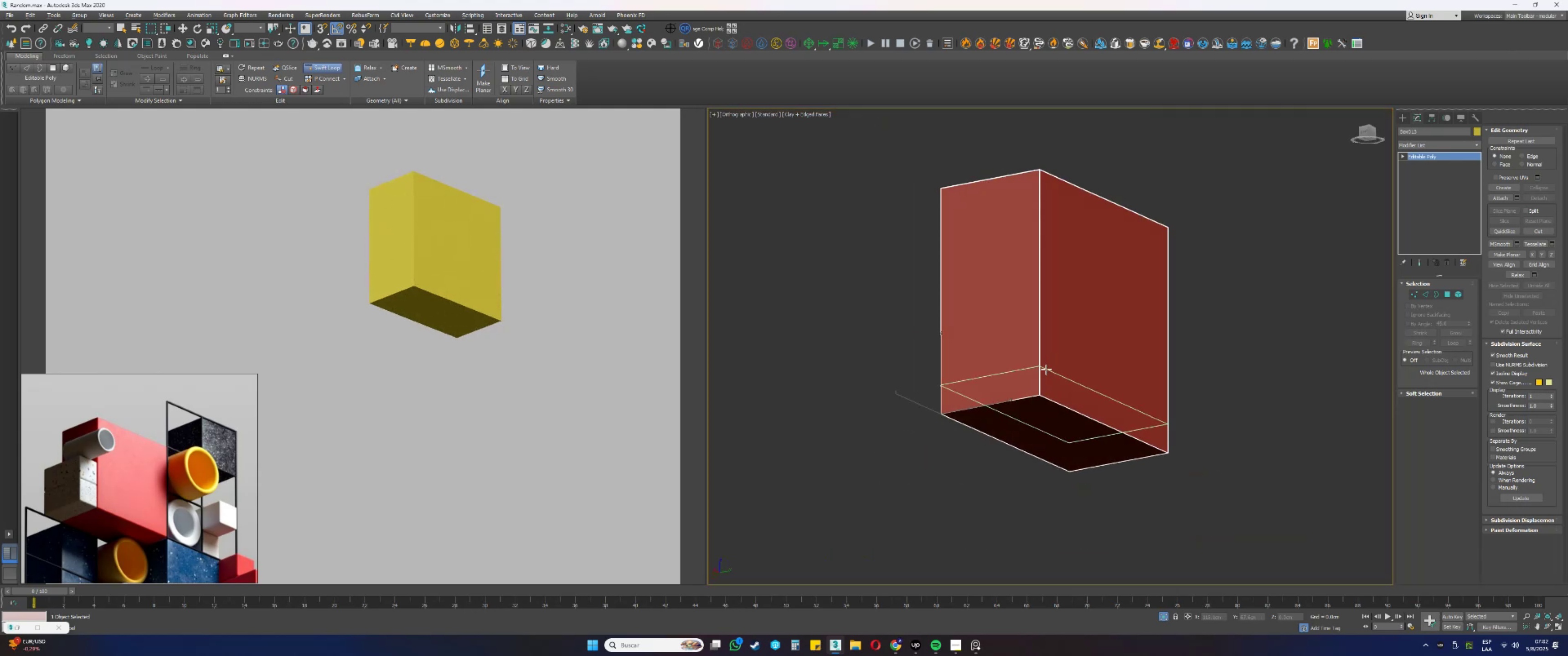 
key(Alt+AltLeft)
 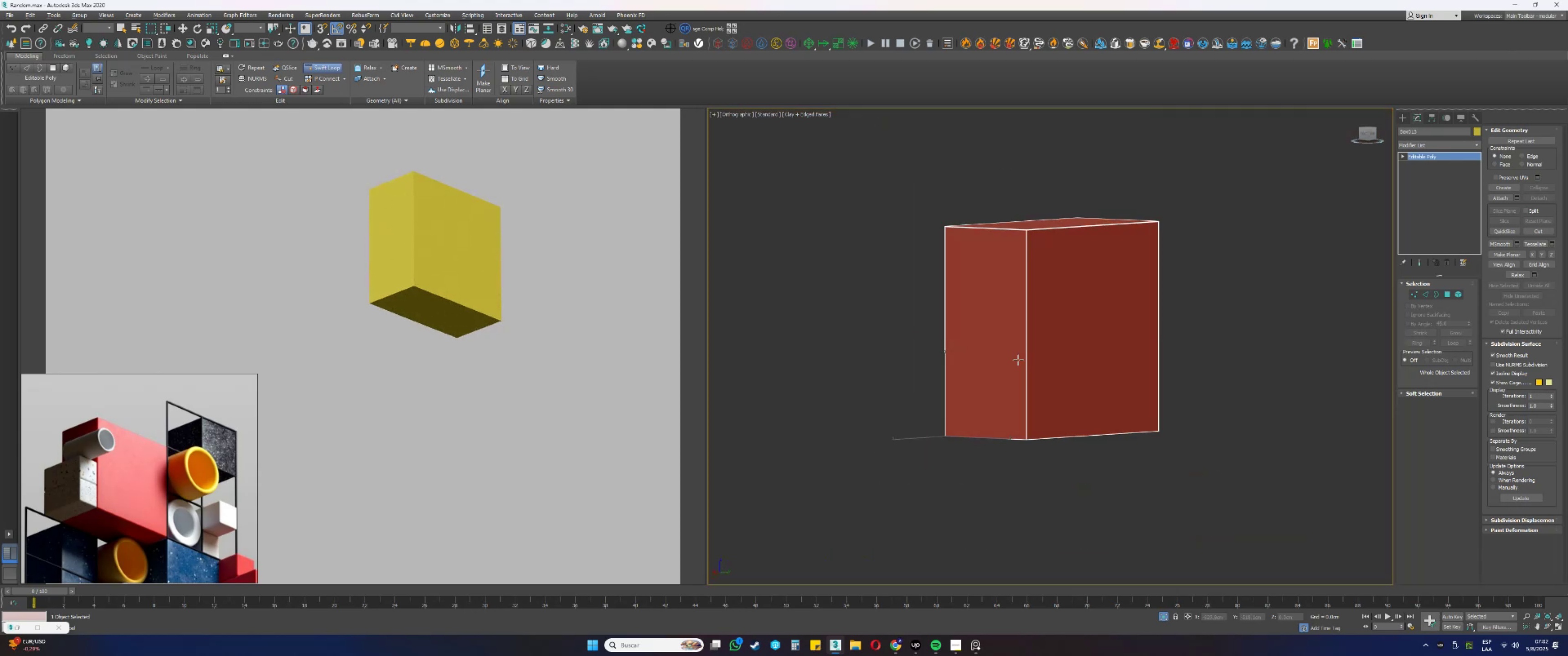 
hold_key(key=AltLeft, duration=0.32)
 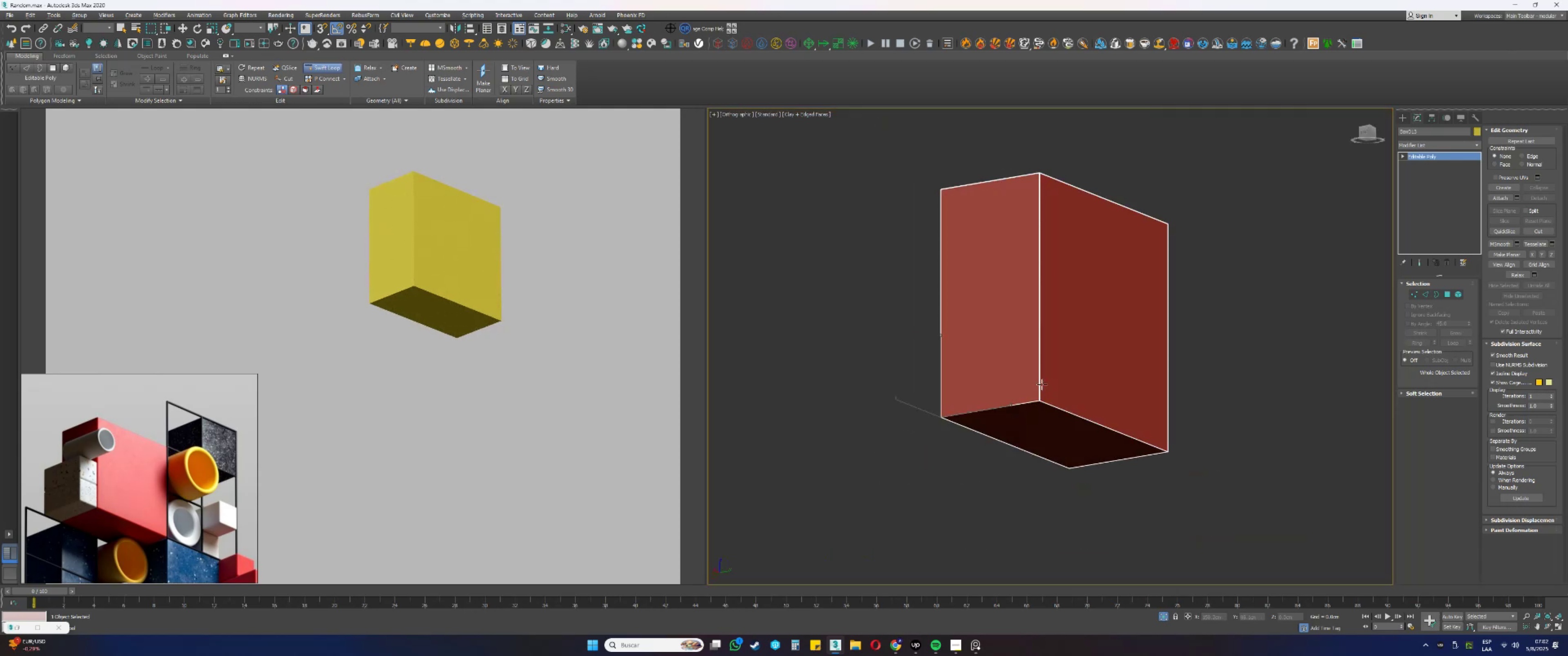 
key(Alt+AltLeft)
 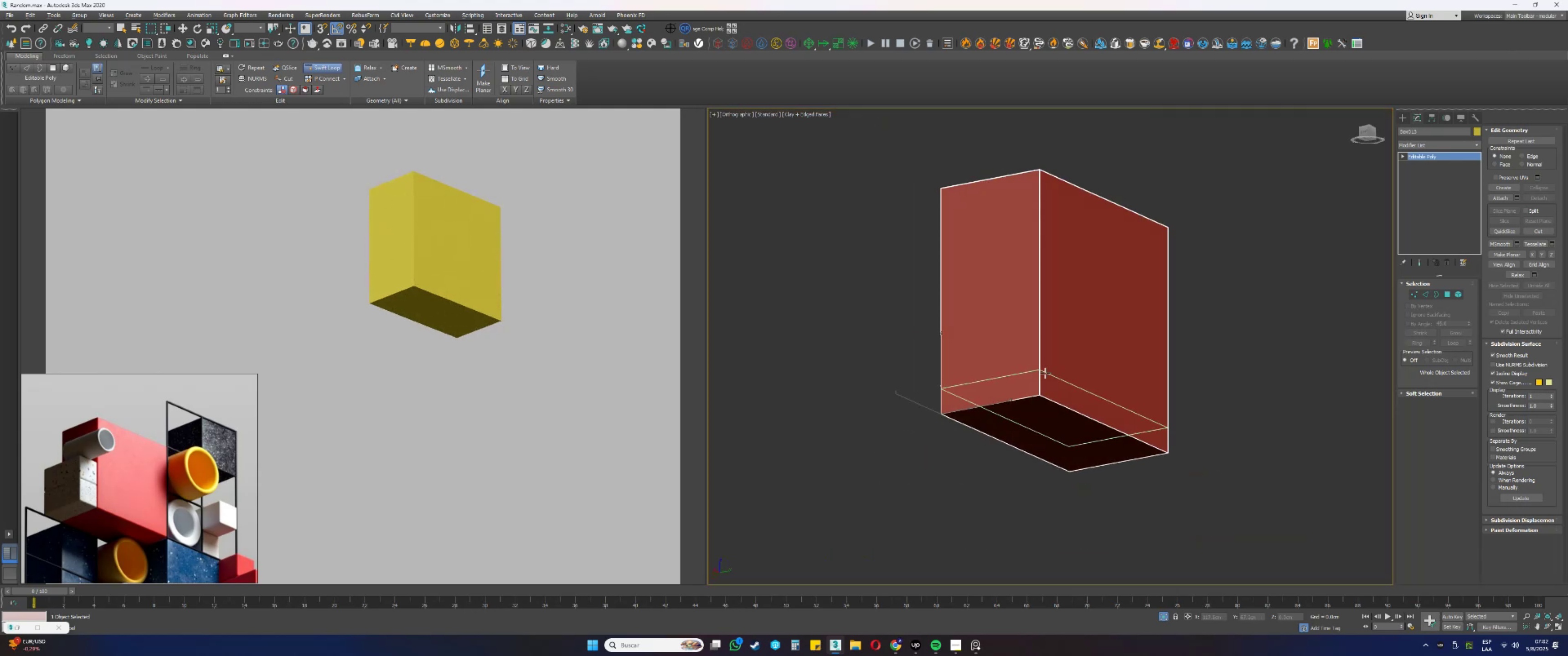 
scroll: coordinate [1059, 362], scroll_direction: up, amount: 13.0
 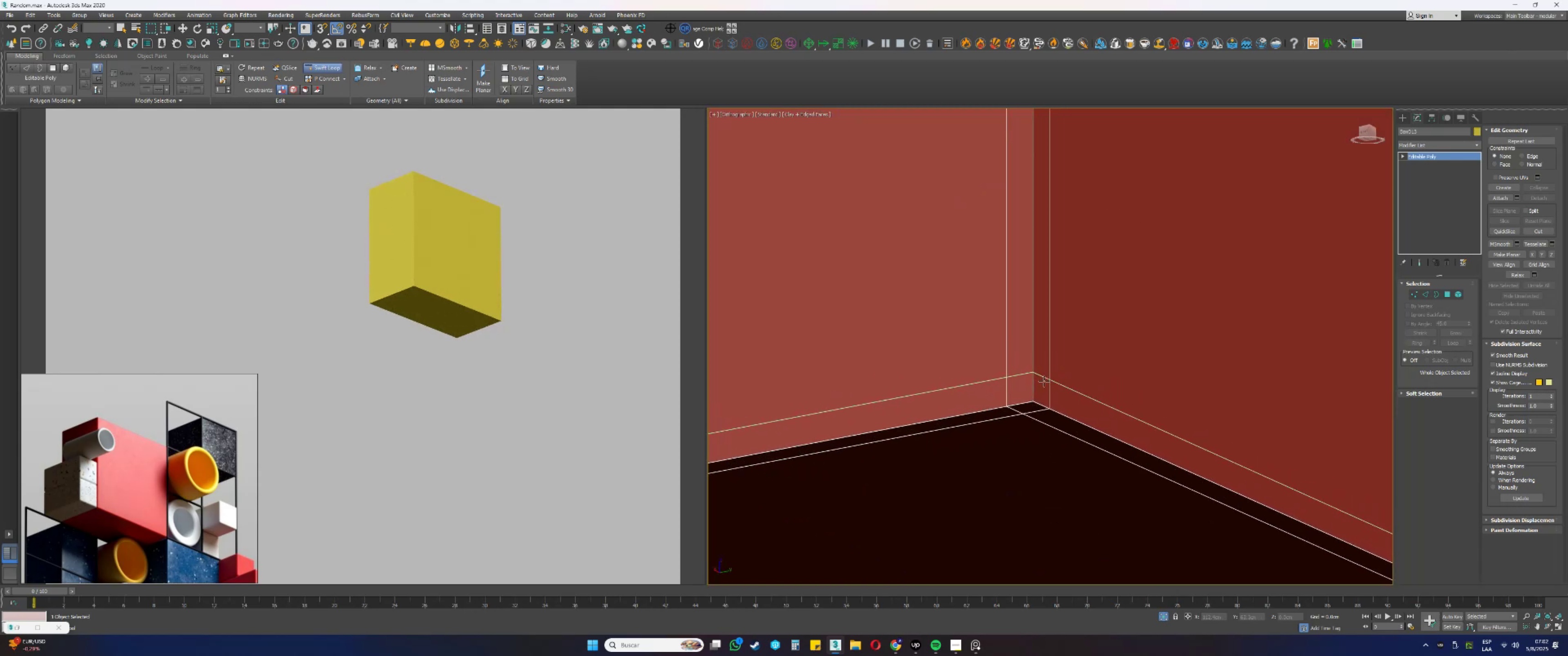 
left_click([1044, 382])
 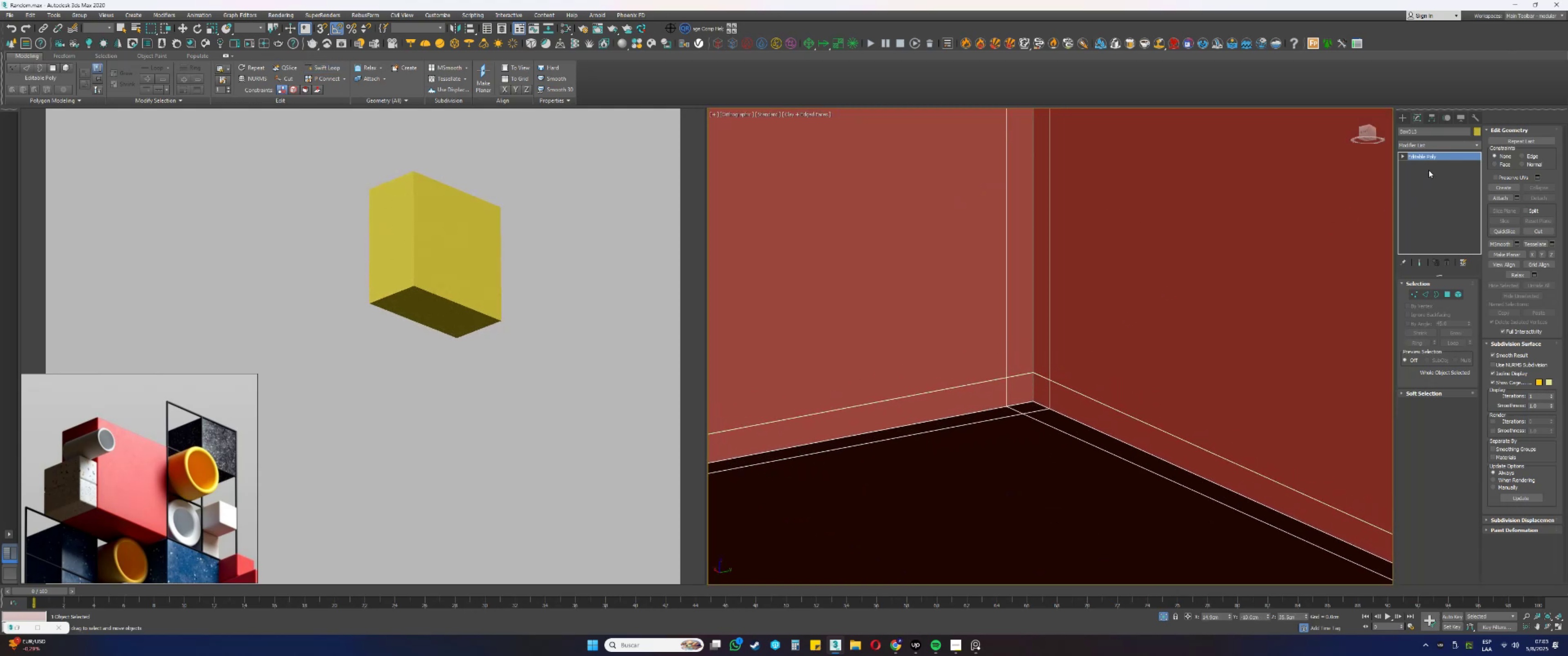 
right_click([1425, 159])
 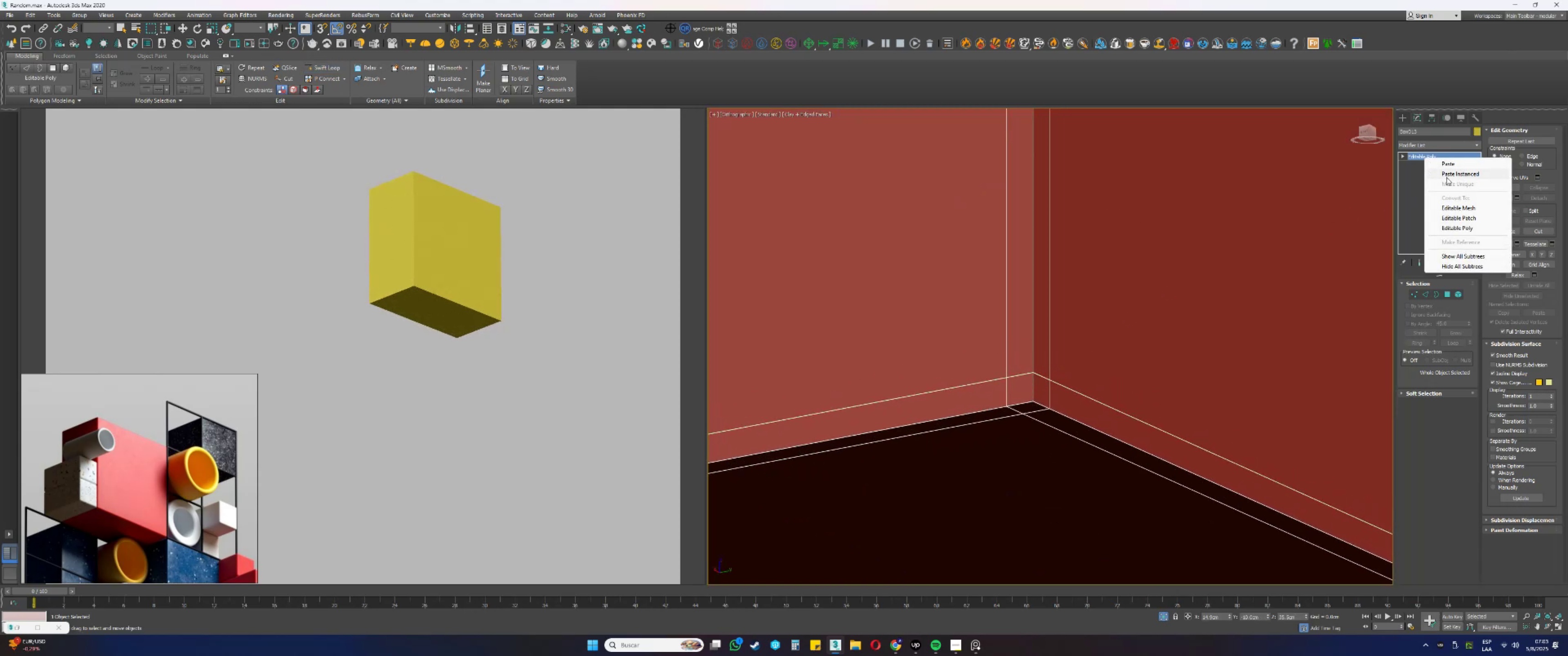 
left_click([1446, 177])
 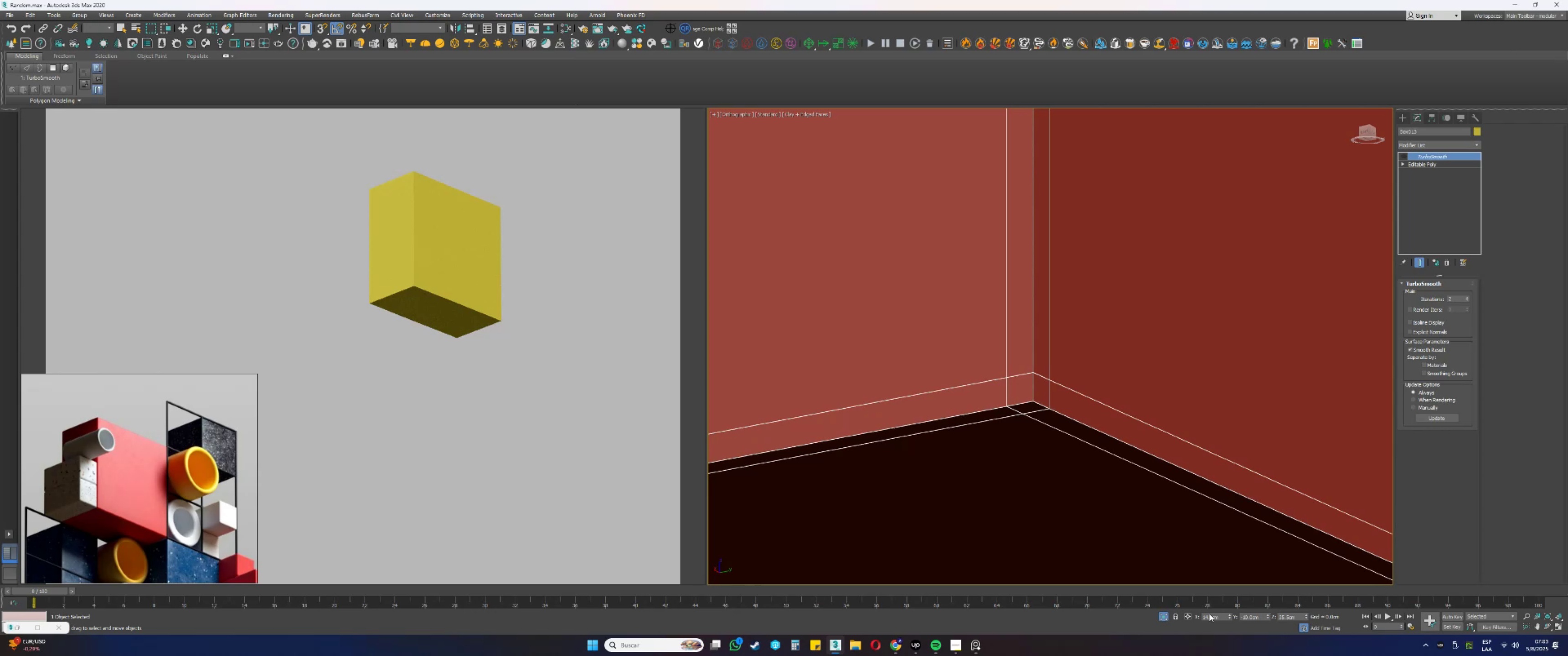 
left_click([1162, 611])
 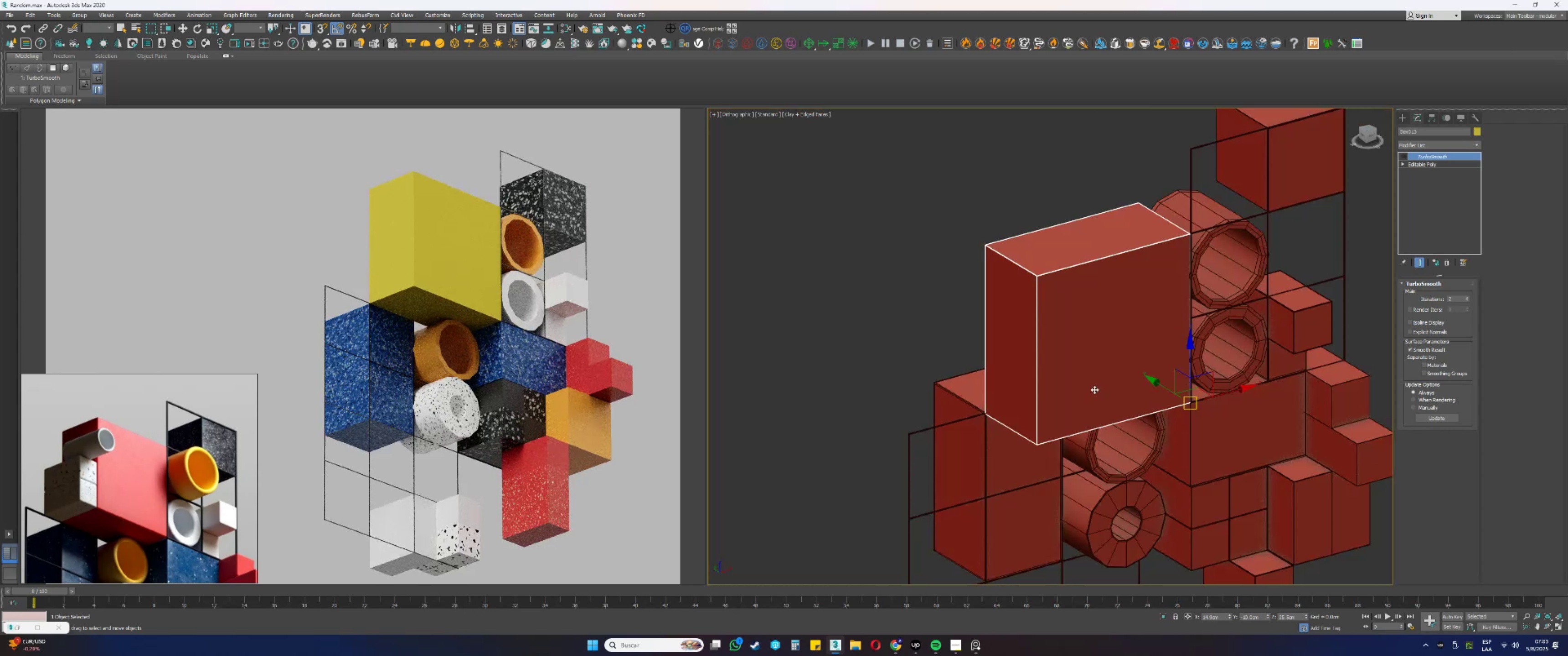 
hold_key(key=AltLeft, duration=0.3)
 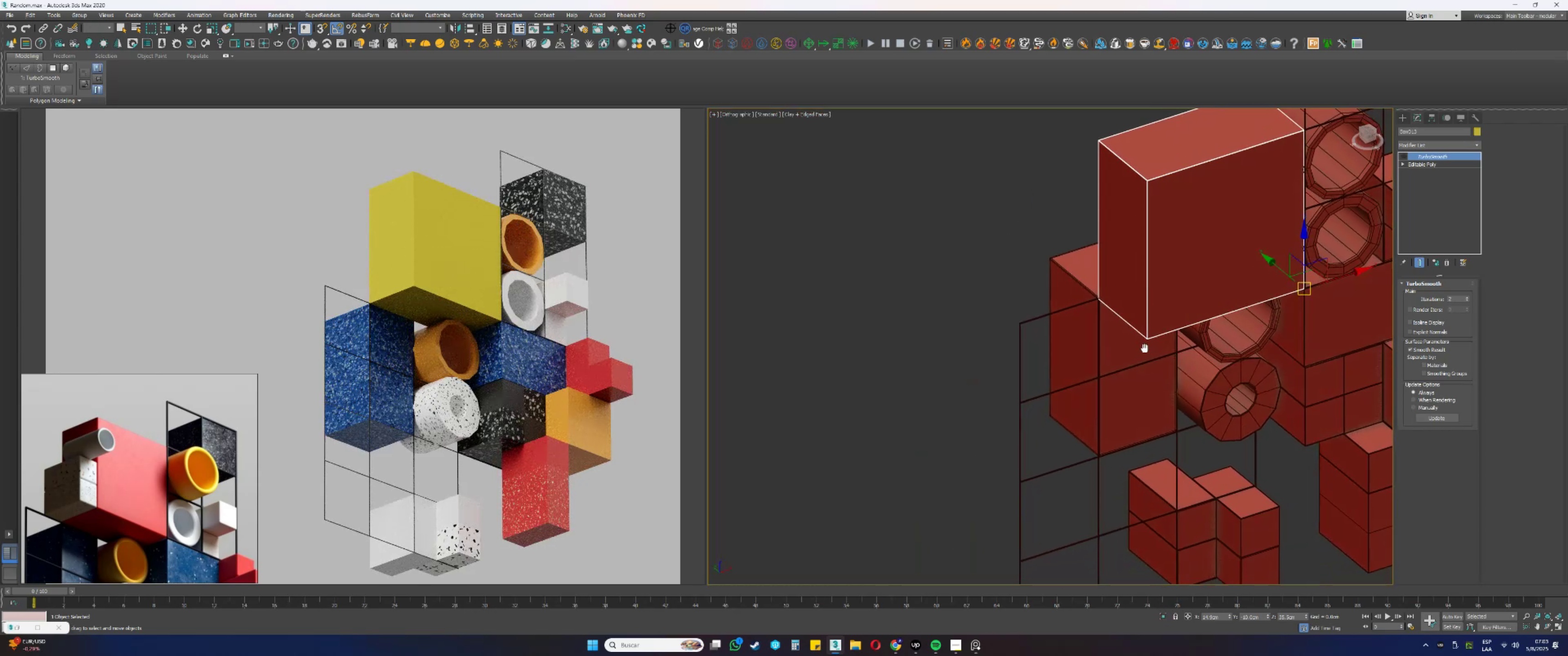 
key(Alt+AltLeft)
 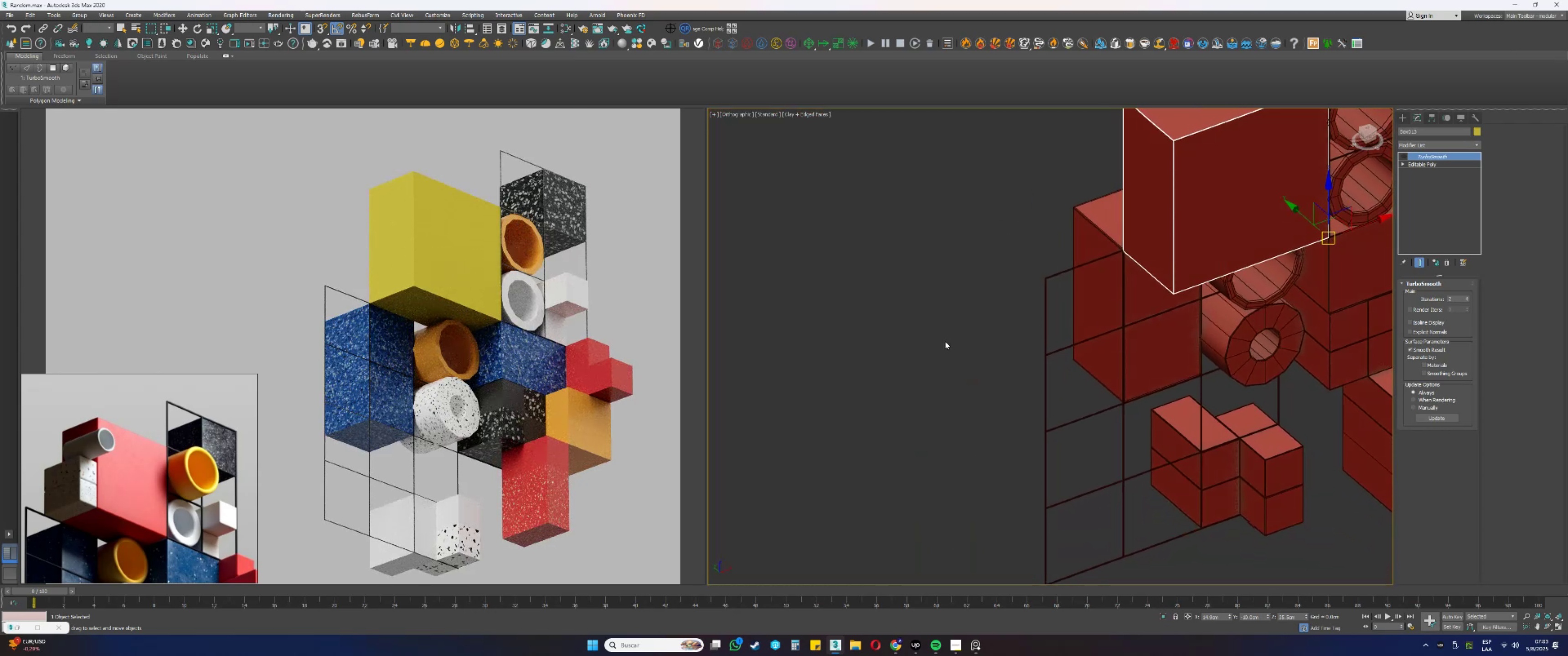 
left_click([945, 341])
 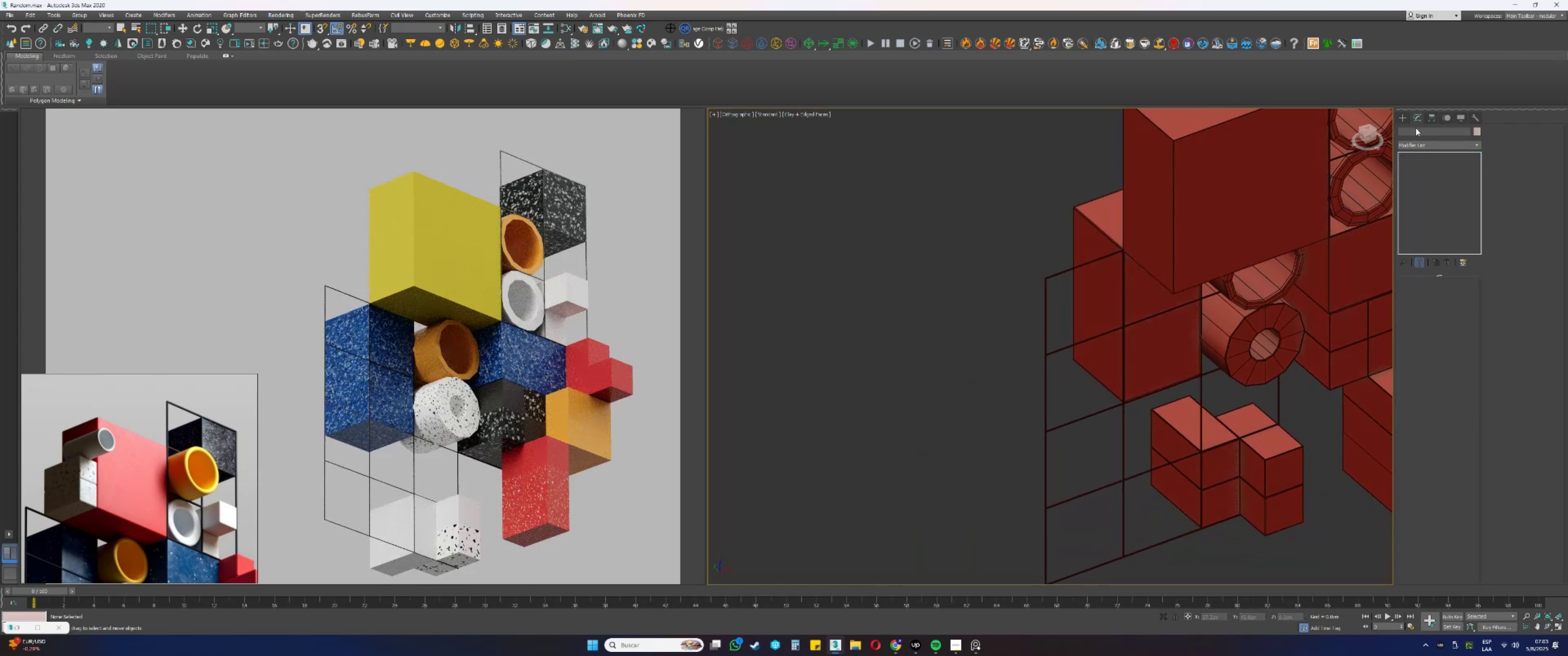 
left_click([1405, 118])
 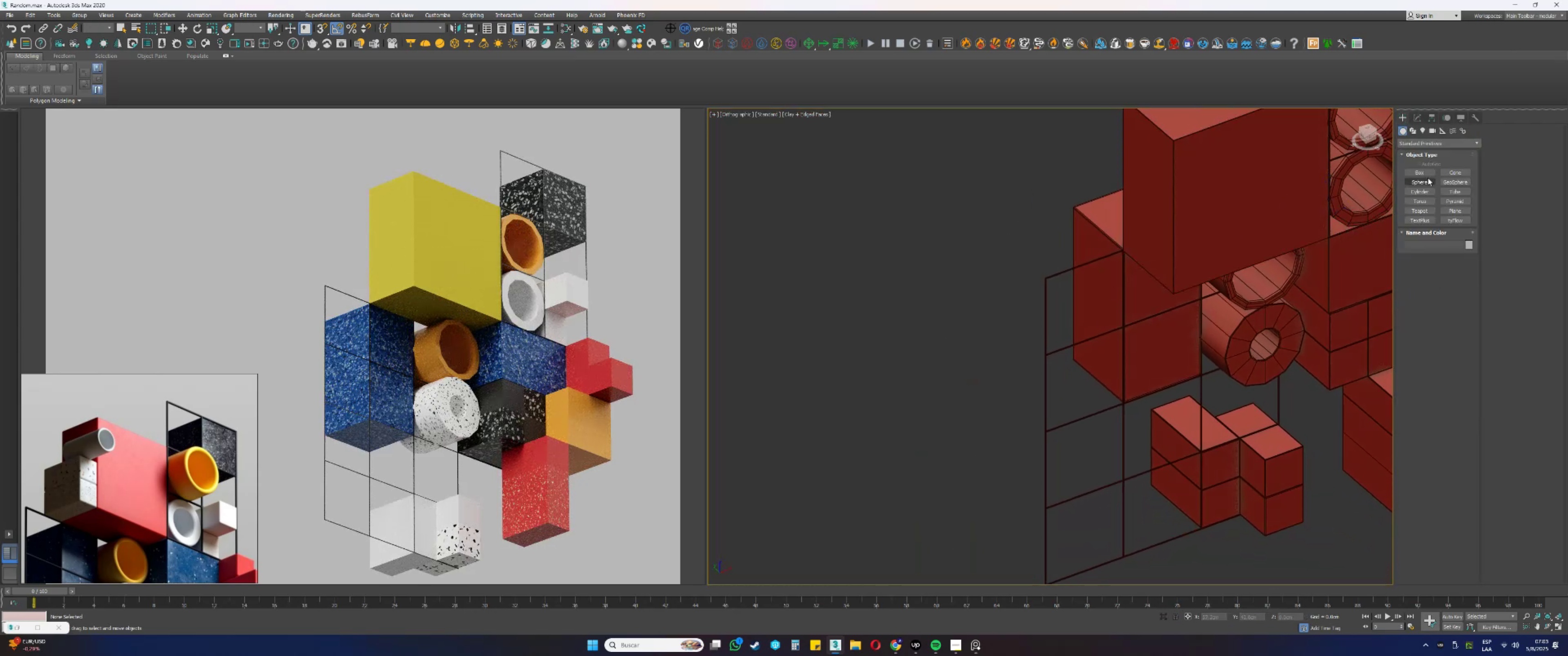 
left_click([1419, 171])
 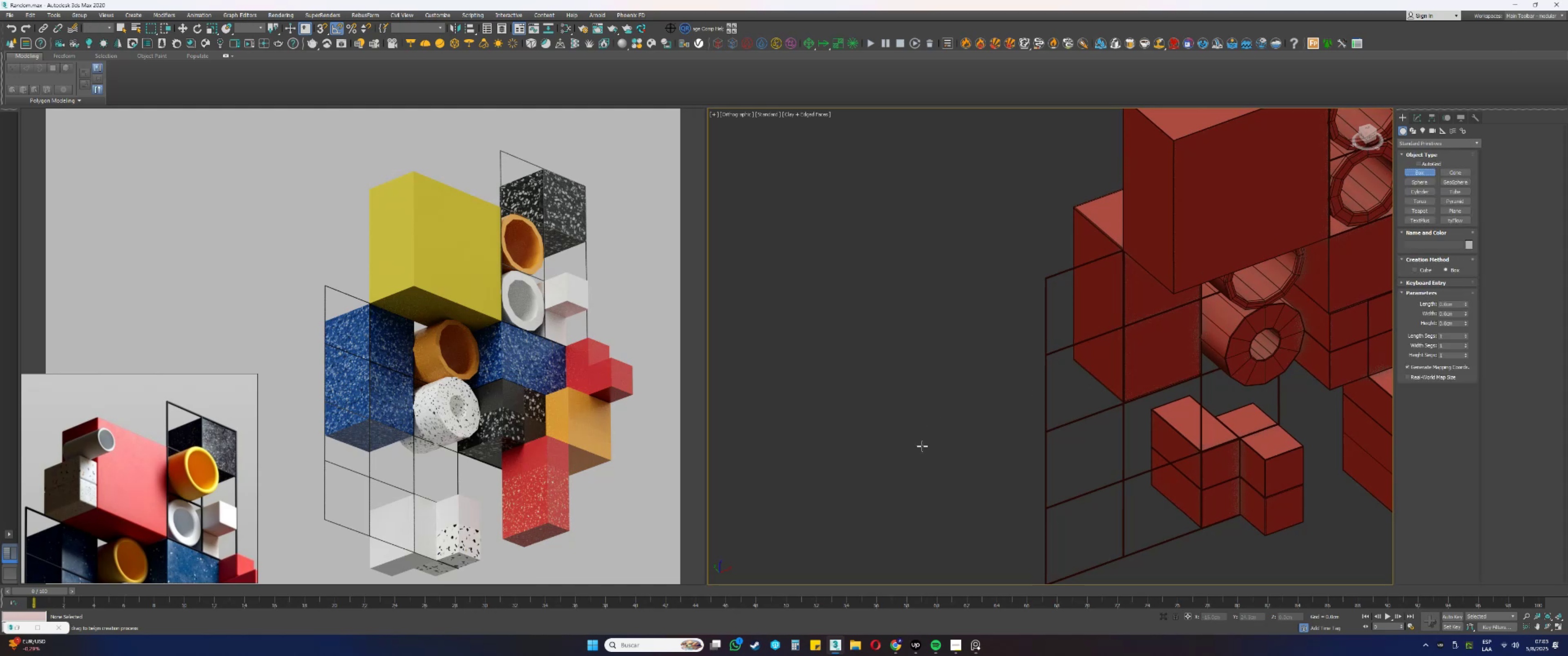 
left_click_drag(start_coordinate=[938, 436], to_coordinate=[962, 502])
 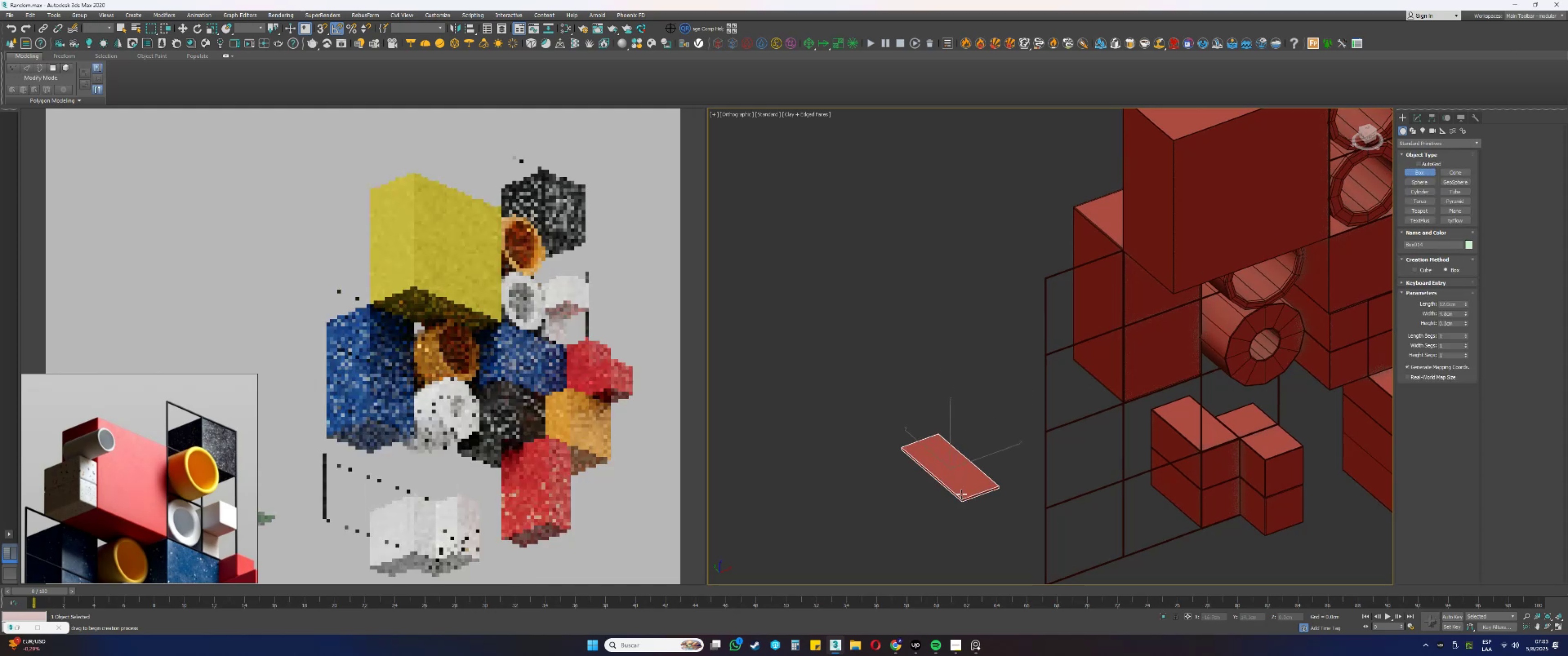 
left_click([961, 463])
 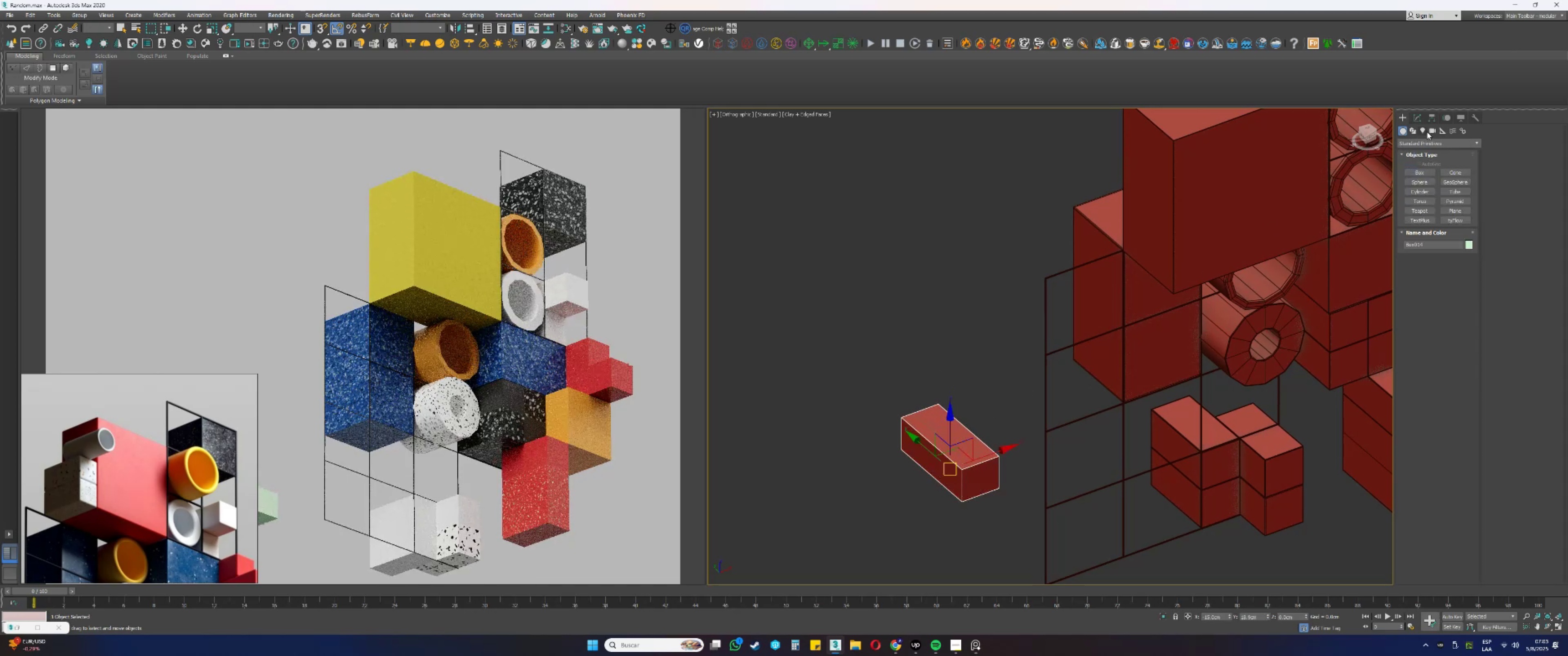 
left_click([1418, 116])
 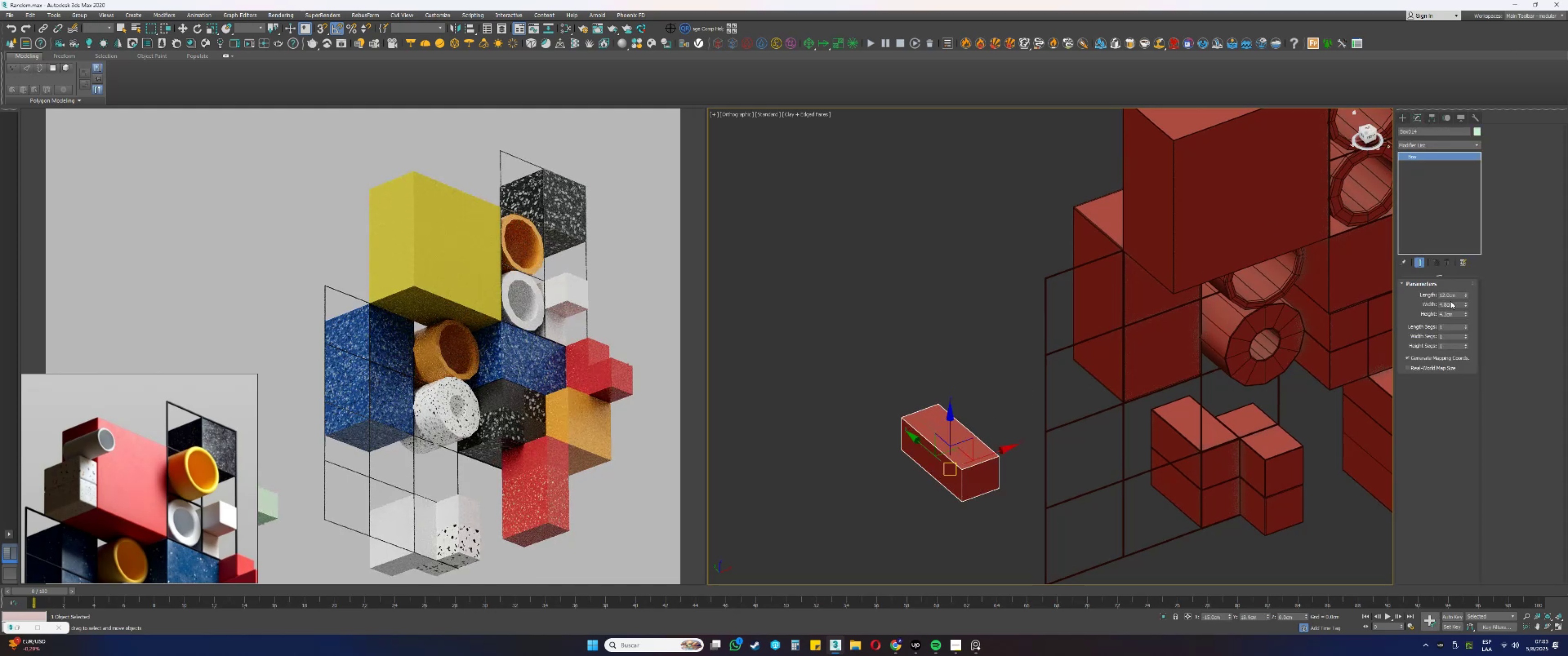 
left_click_drag(start_coordinate=[1457, 295], to_coordinate=[1388, 295])
 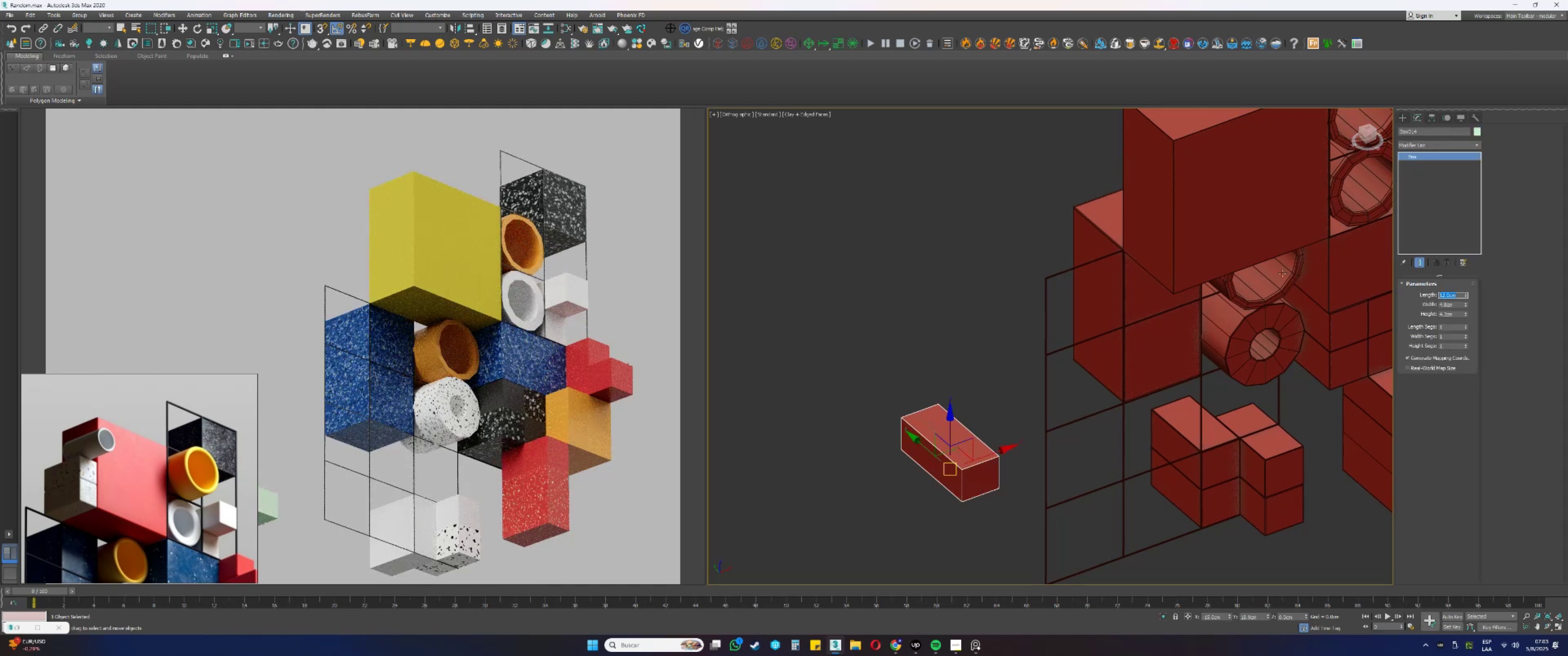 
key(Numpad1)
 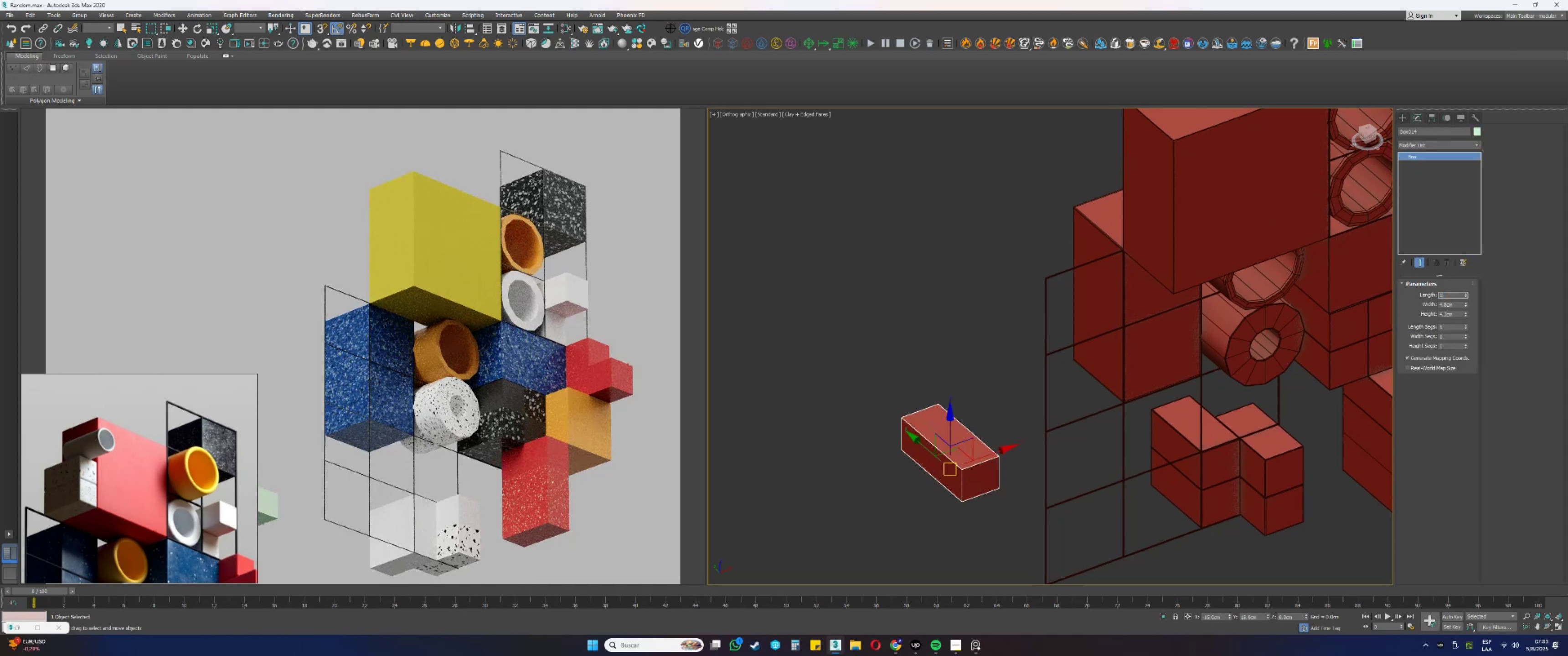 
key(Numpad0)
 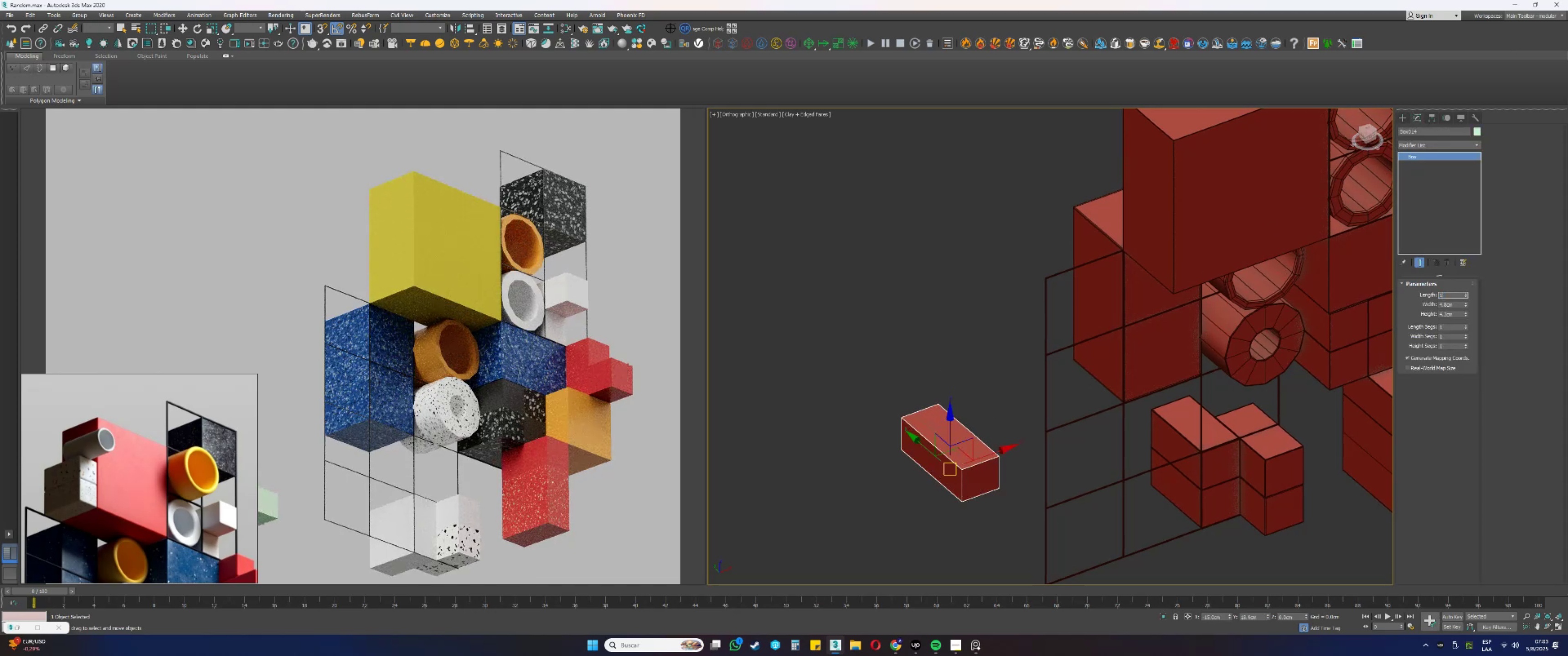 
key(Tab)
 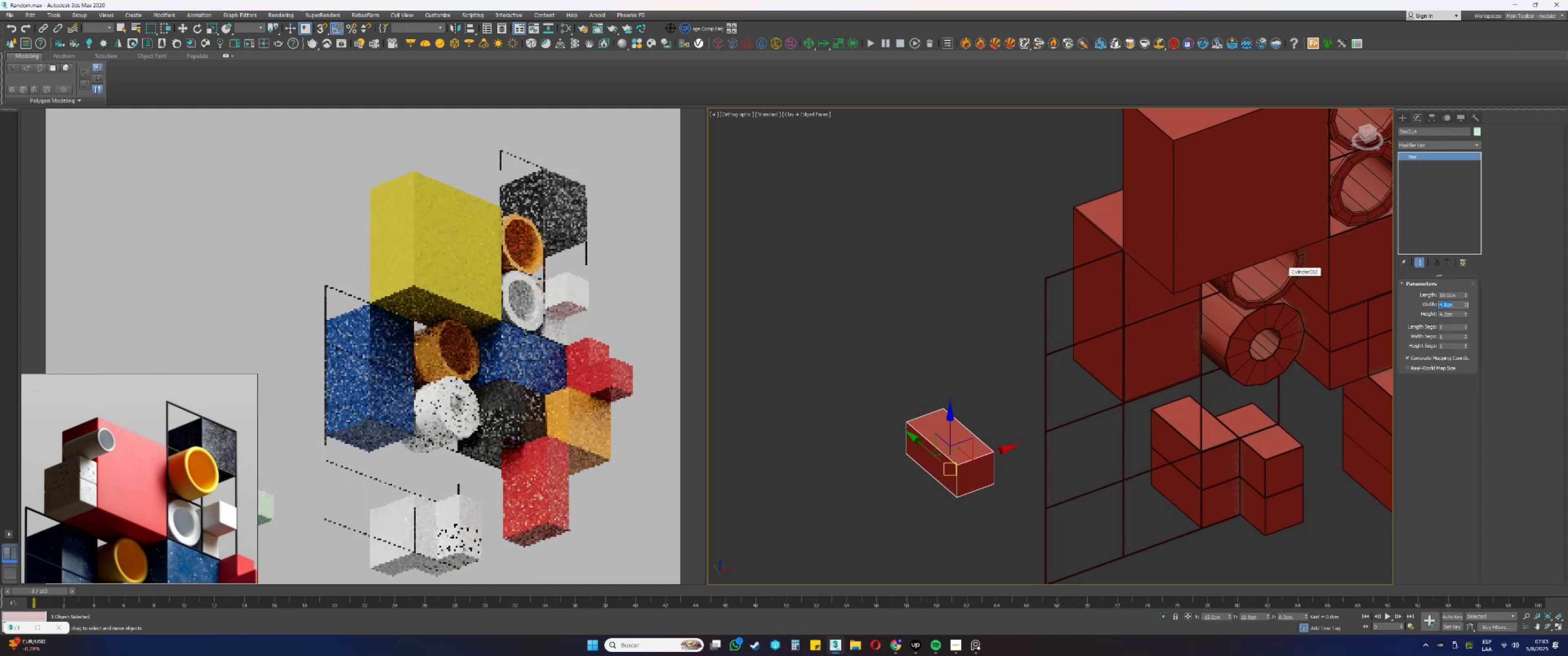 
key(Numpad5)
 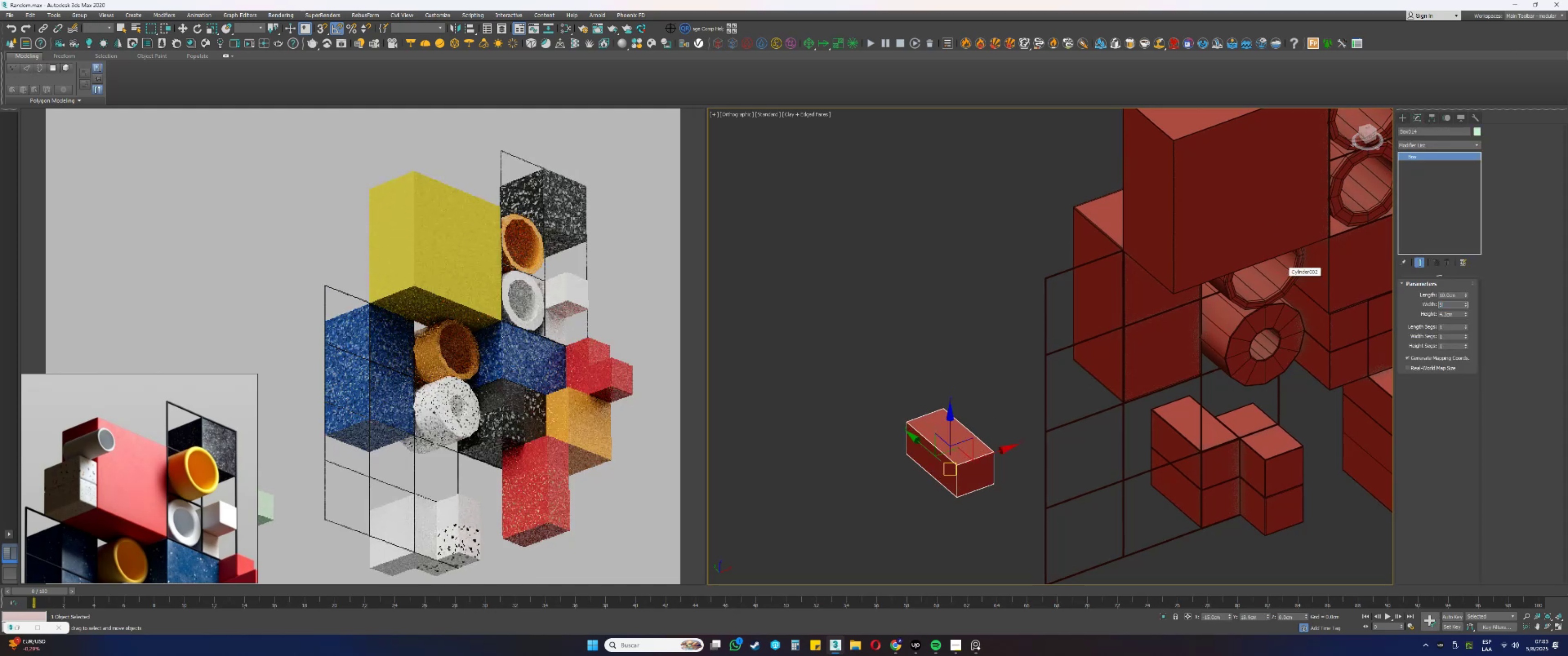 
key(Tab)
 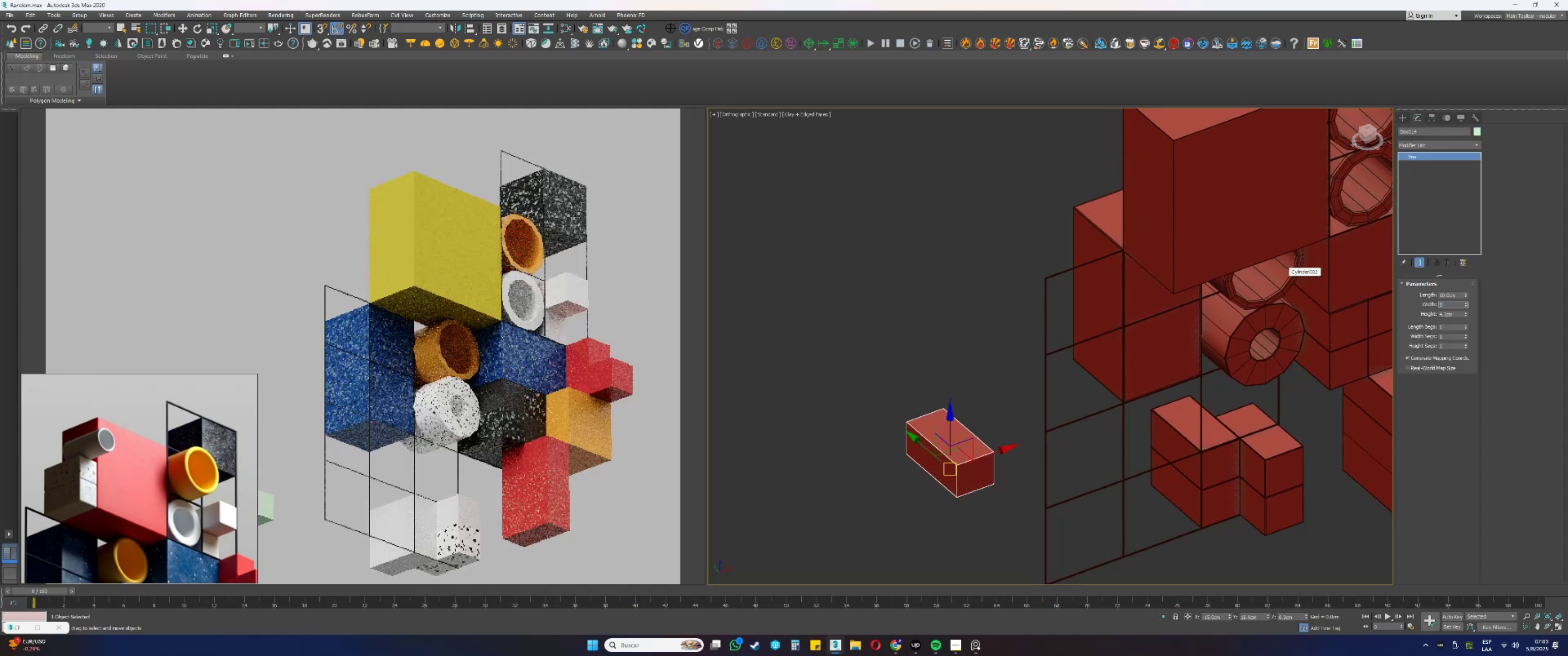 
key(Numpad5)
 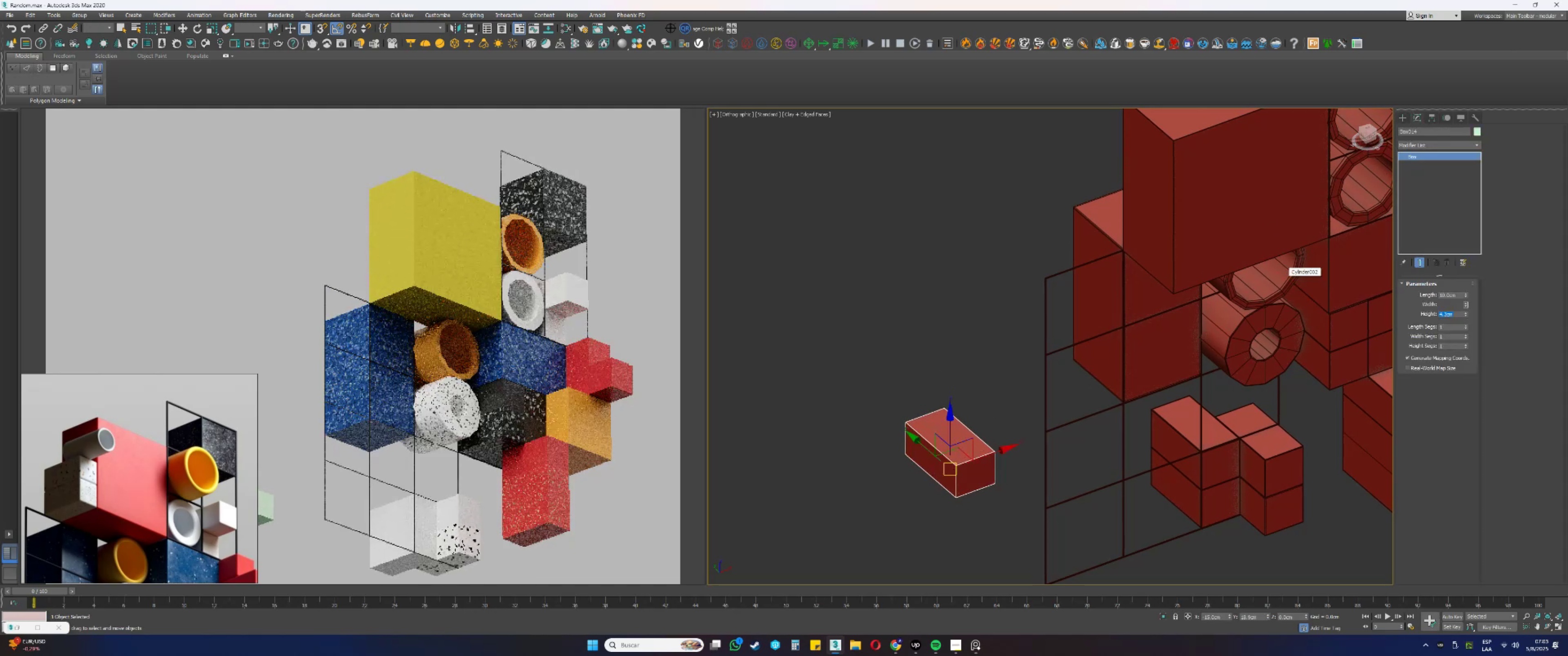 
key(NumpadEnter)
 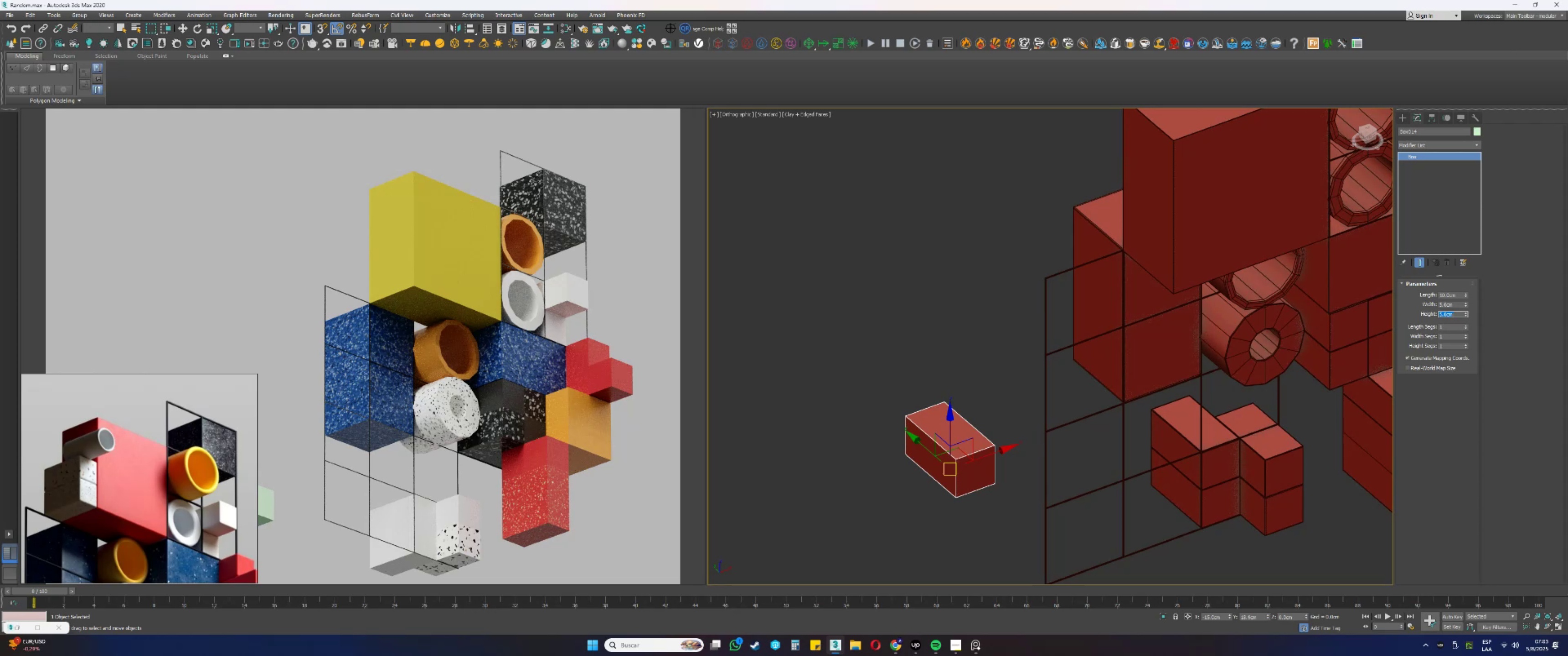 
wait(9.73)
 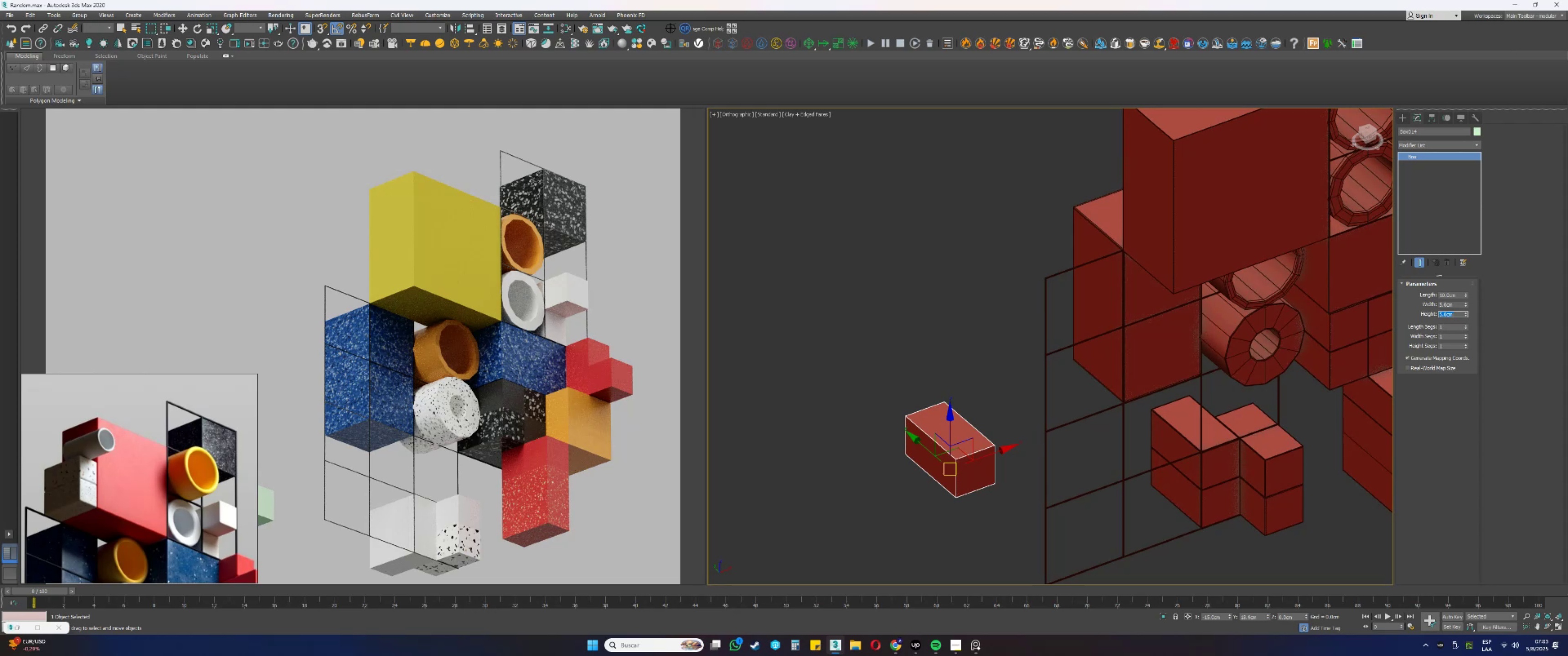 
right_click([1414, 158])
 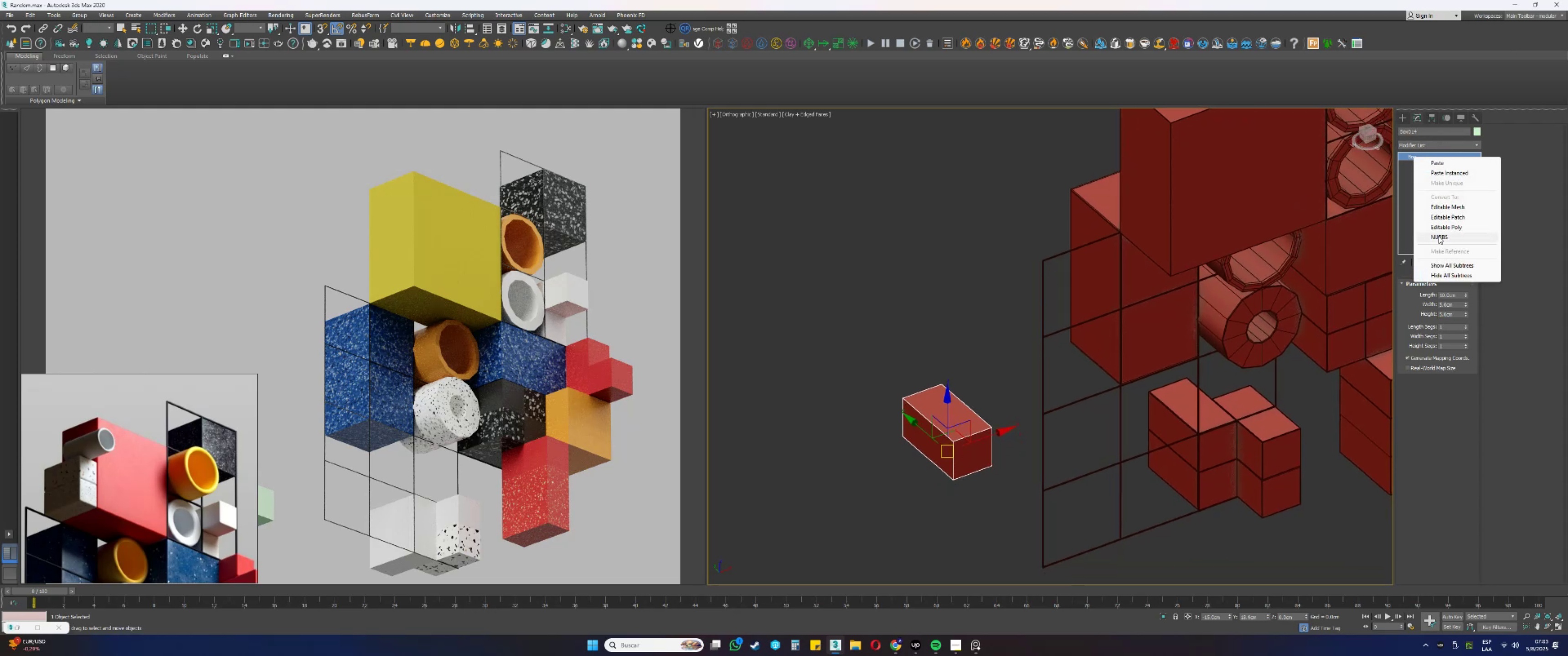 
left_click([1436, 230])
 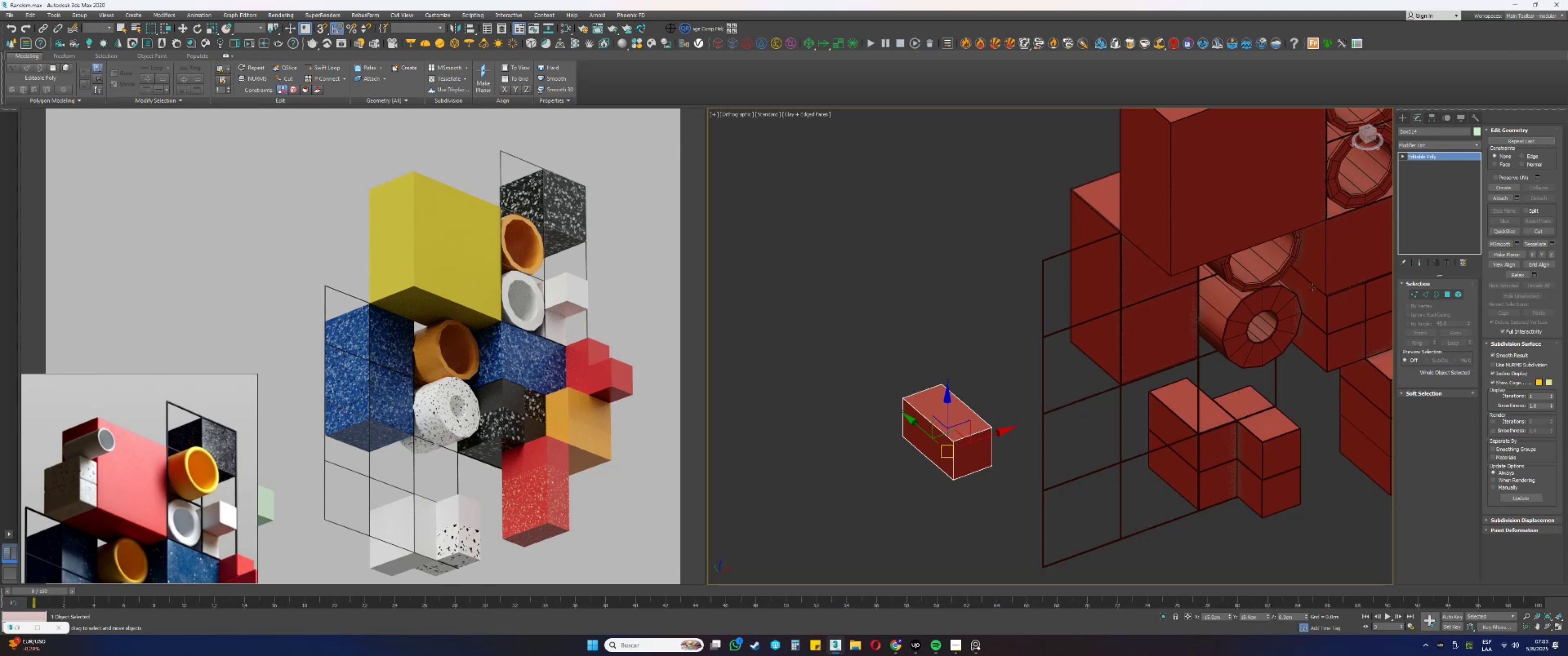 
wait(5.47)
 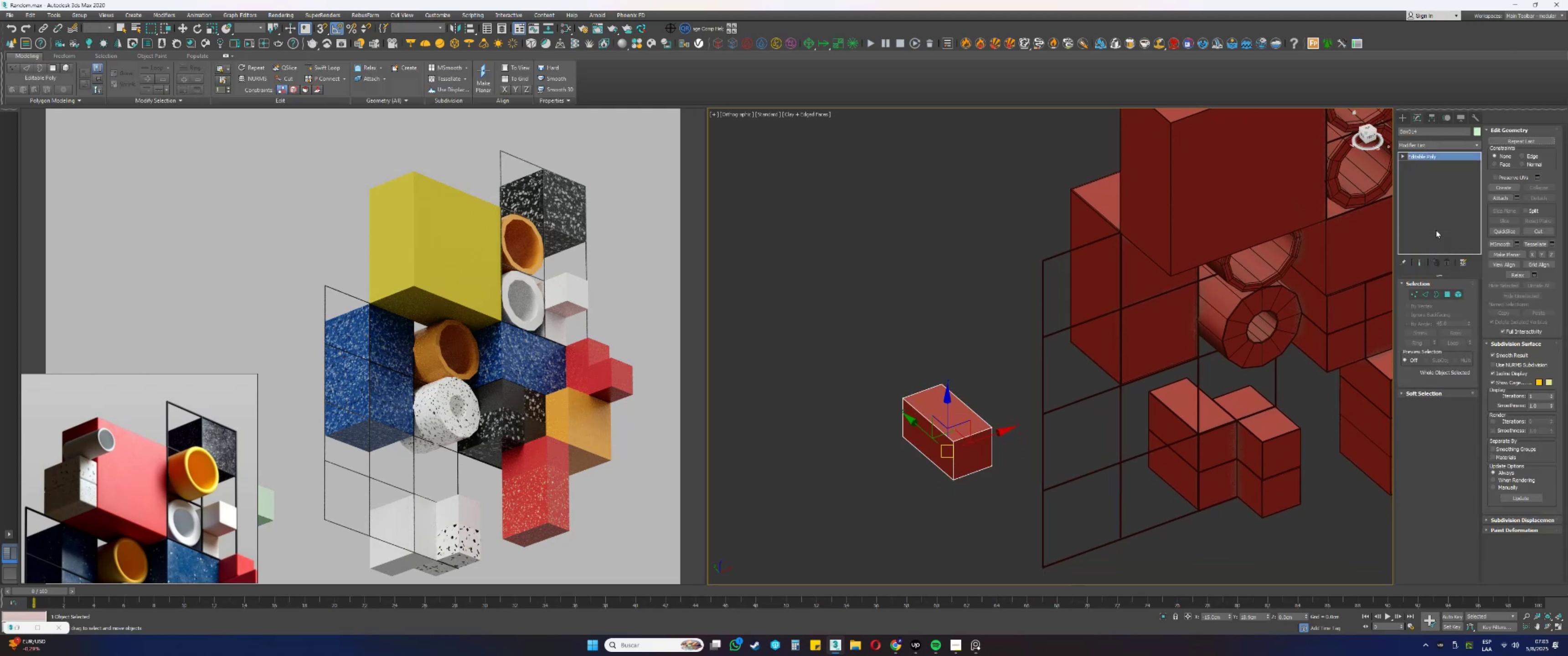 
hold_key(key=AltLeft, duration=0.67)
 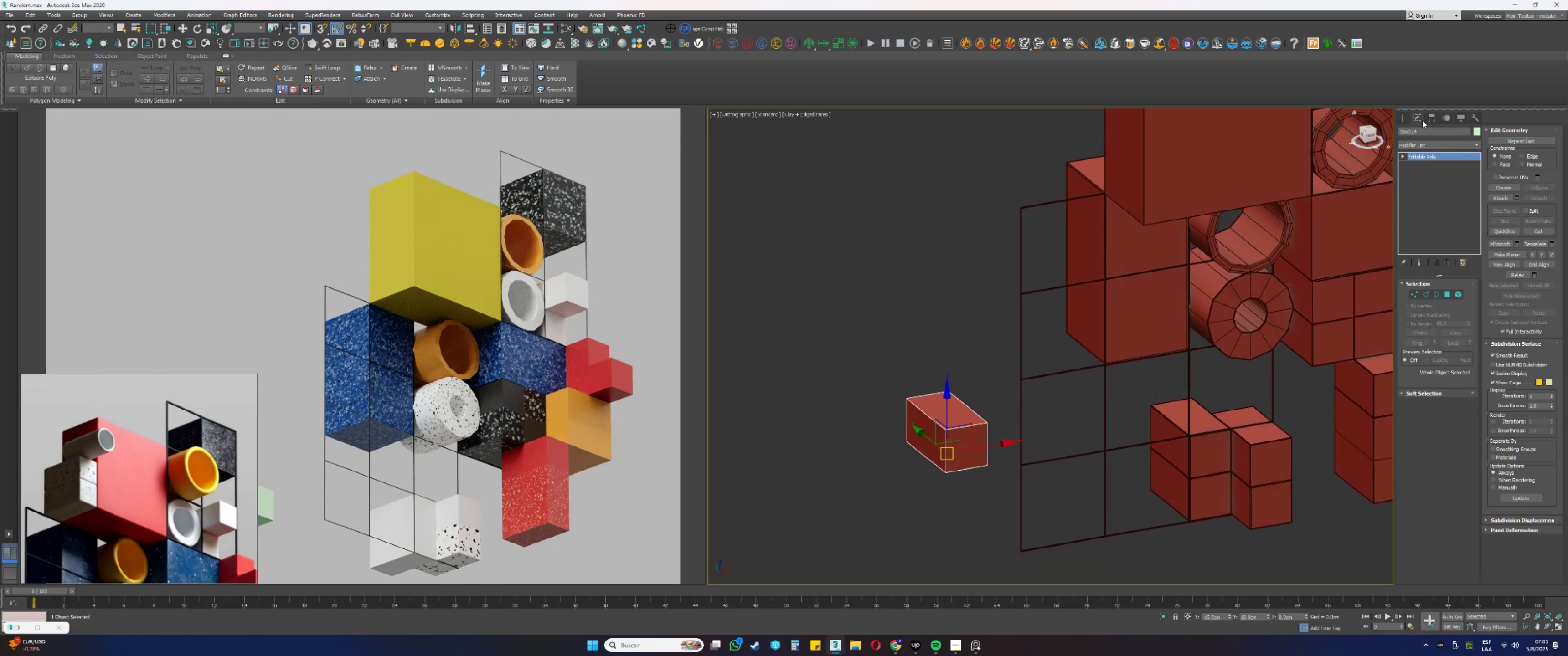 
left_click([1431, 117])
 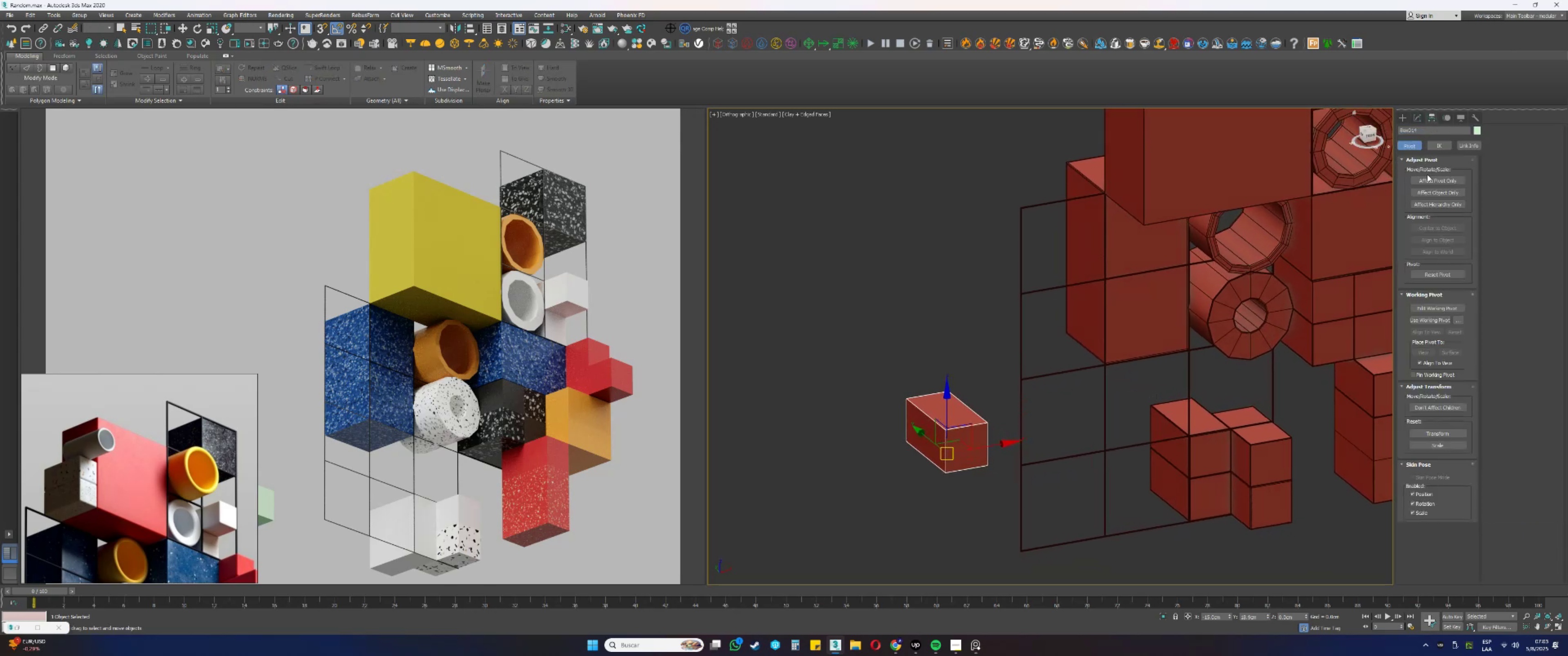 
left_click([1428, 177])
 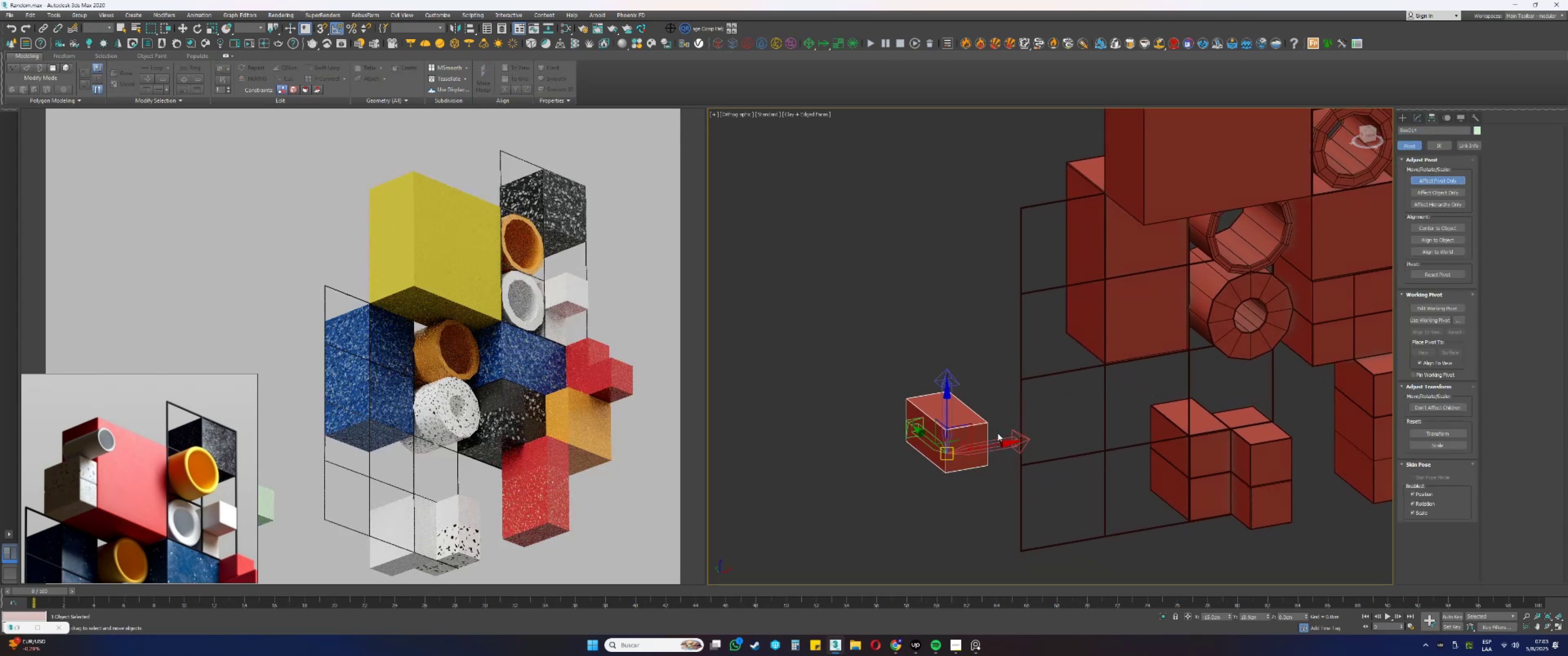 
left_click_drag(start_coordinate=[988, 445], to_coordinate=[990, 470])
 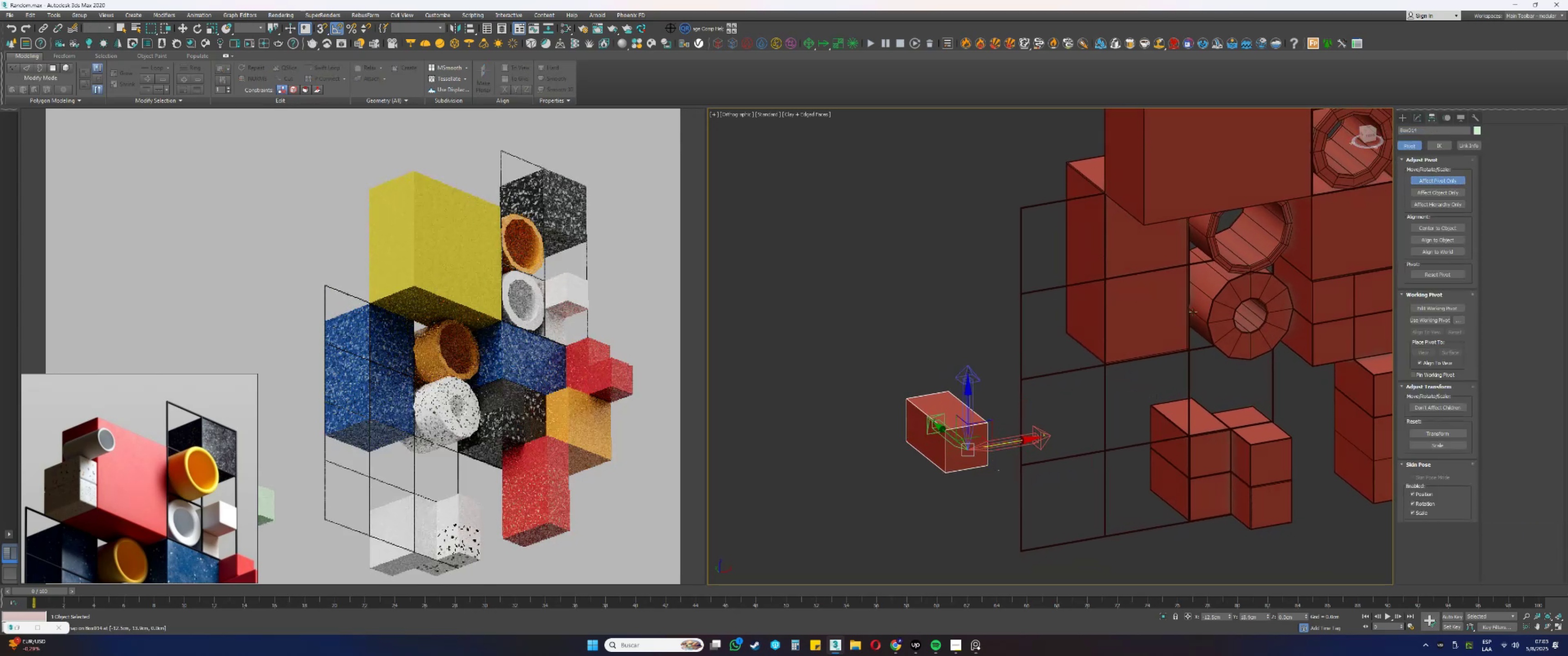 
type(ssss)
 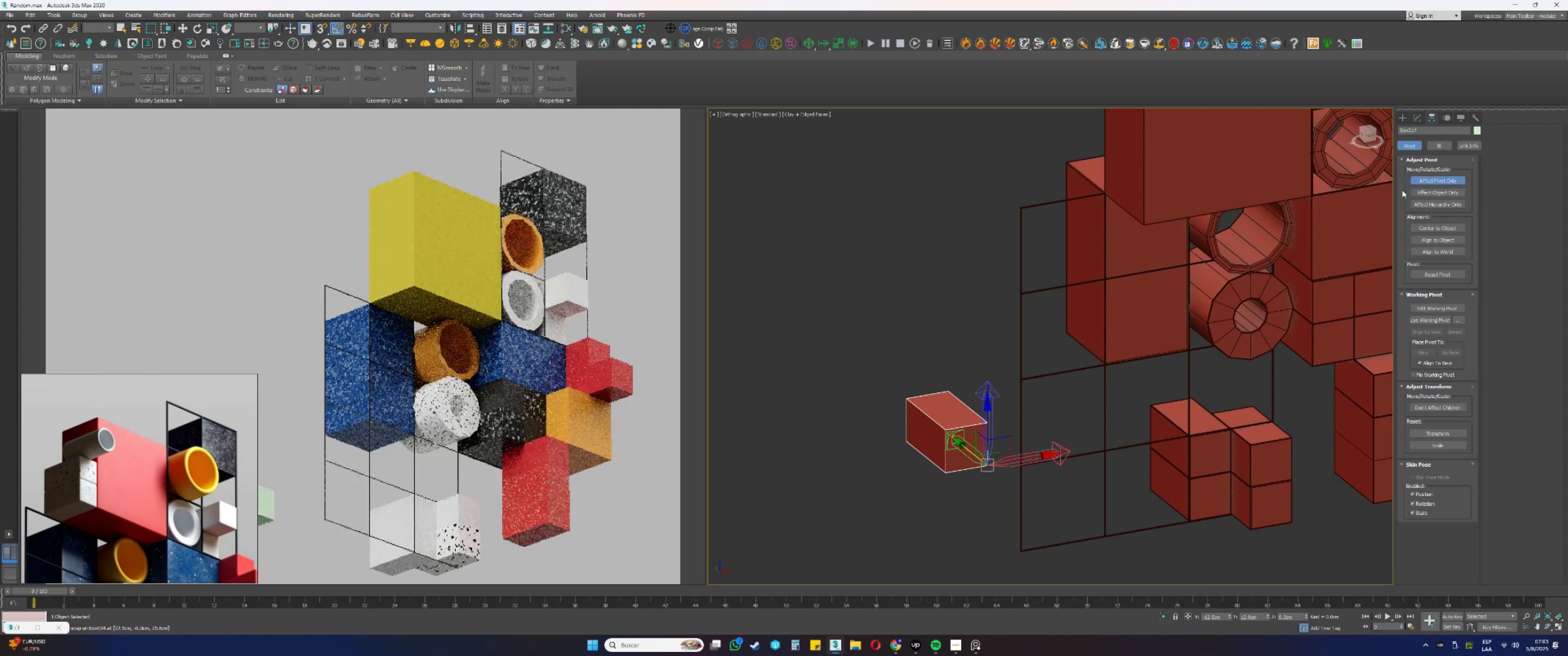 
left_click_drag(start_coordinate=[941, 432], to_coordinate=[993, 467])
 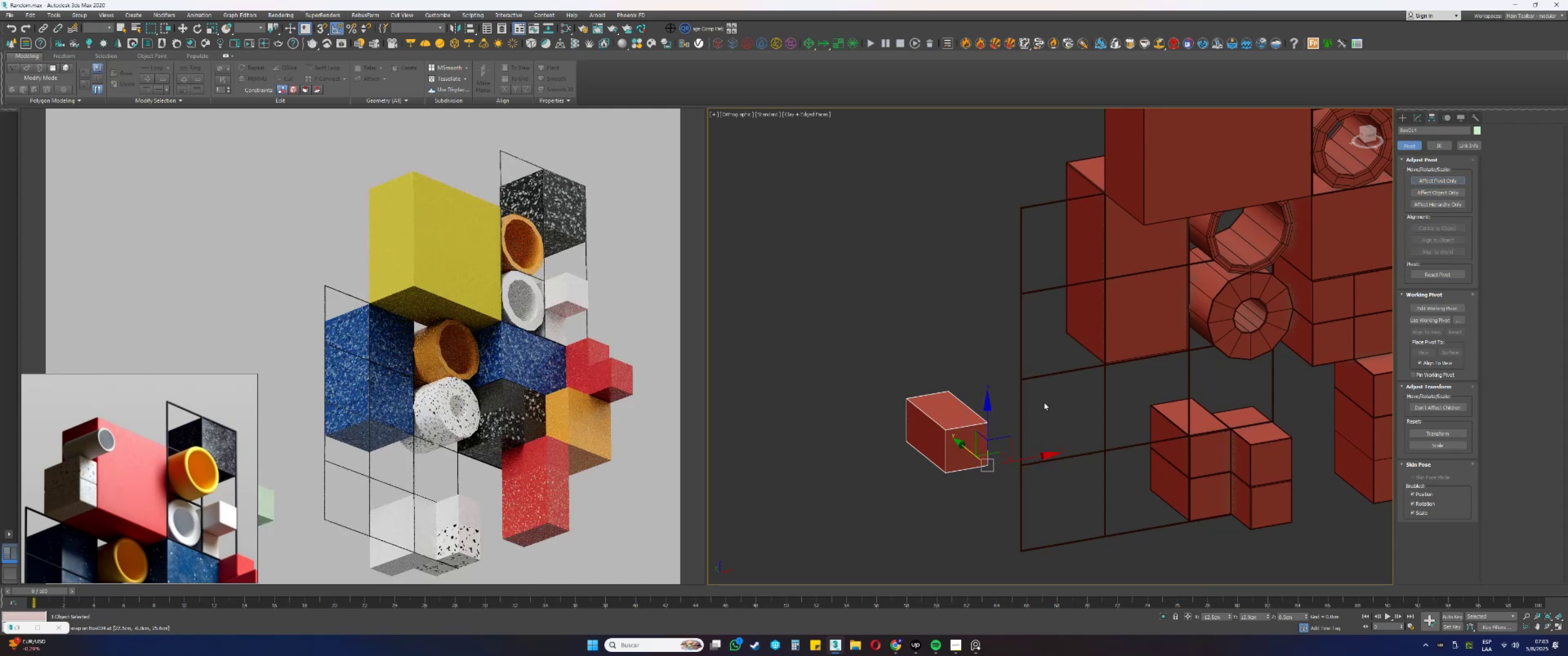 
hold_key(key=AltLeft, duration=0.41)
 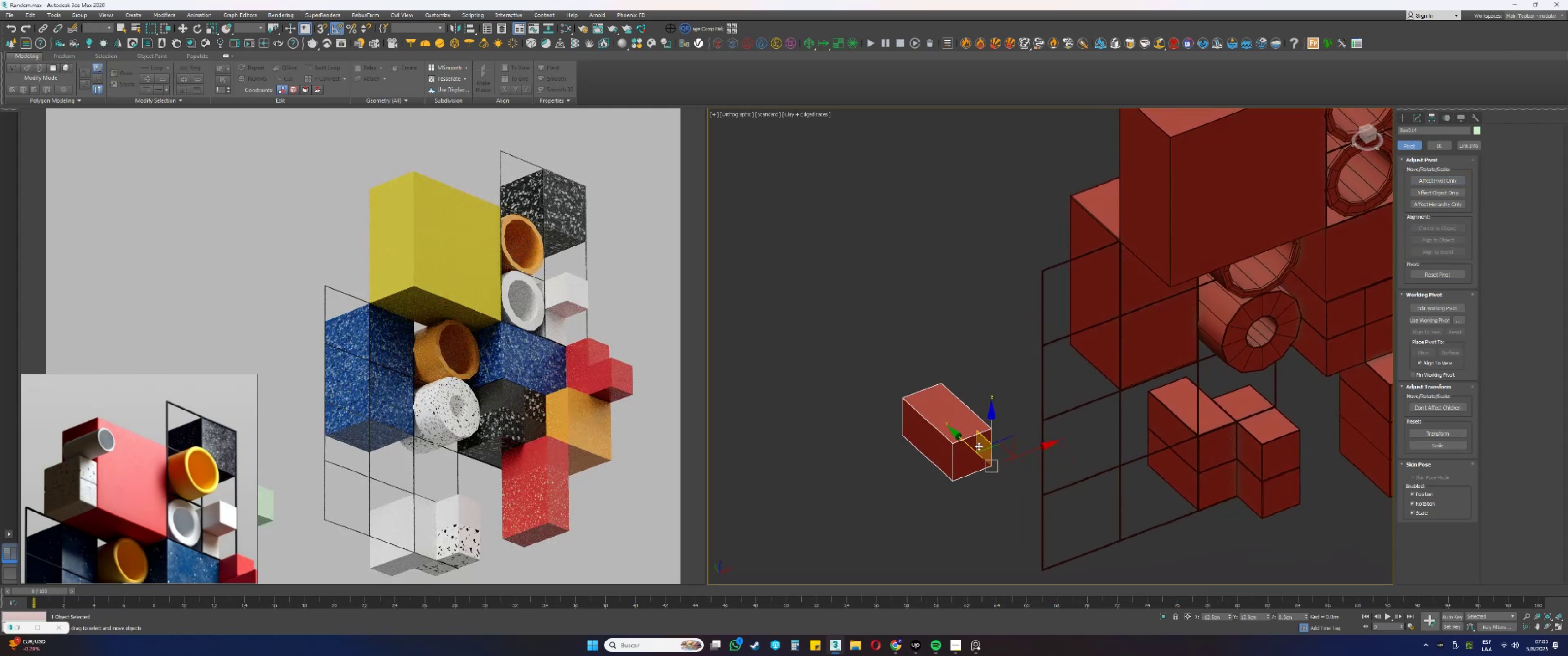 
key(S)
 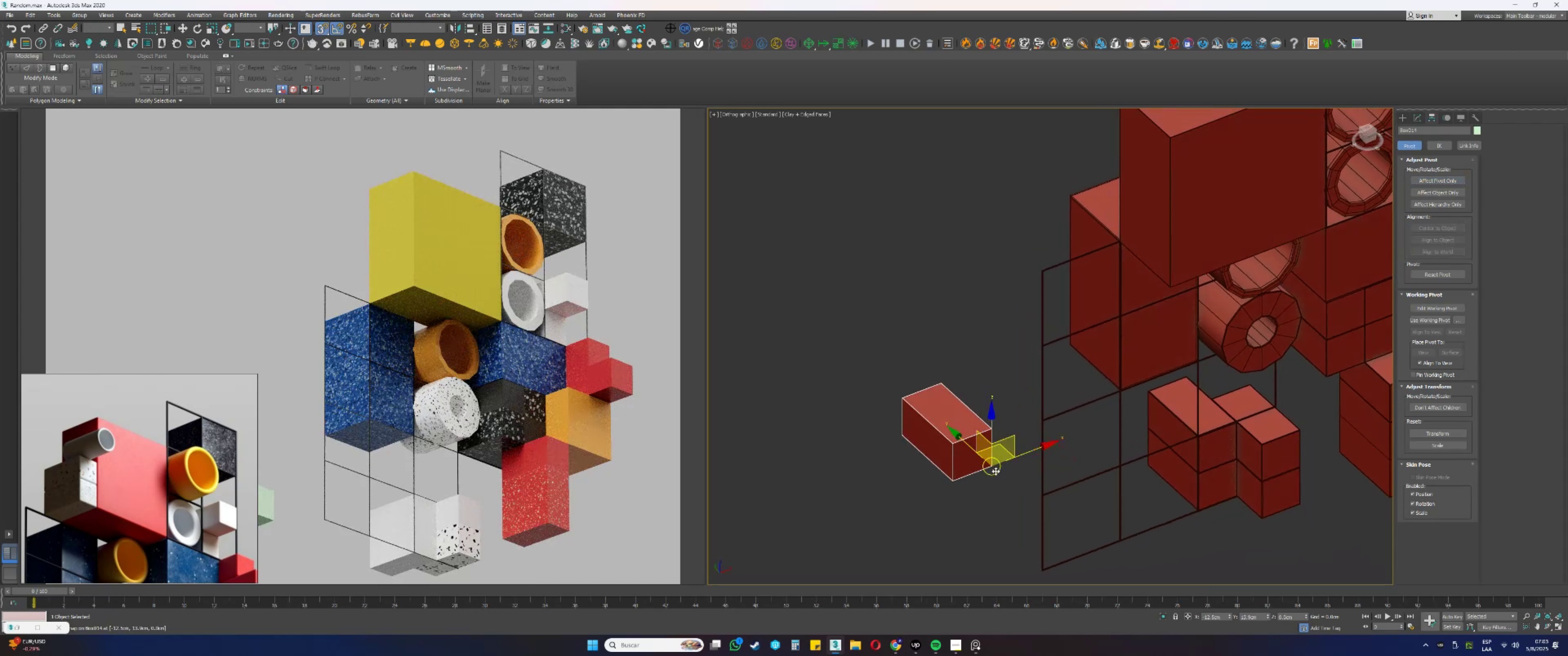 
left_click_drag(start_coordinate=[996, 473], to_coordinate=[1076, 360])
 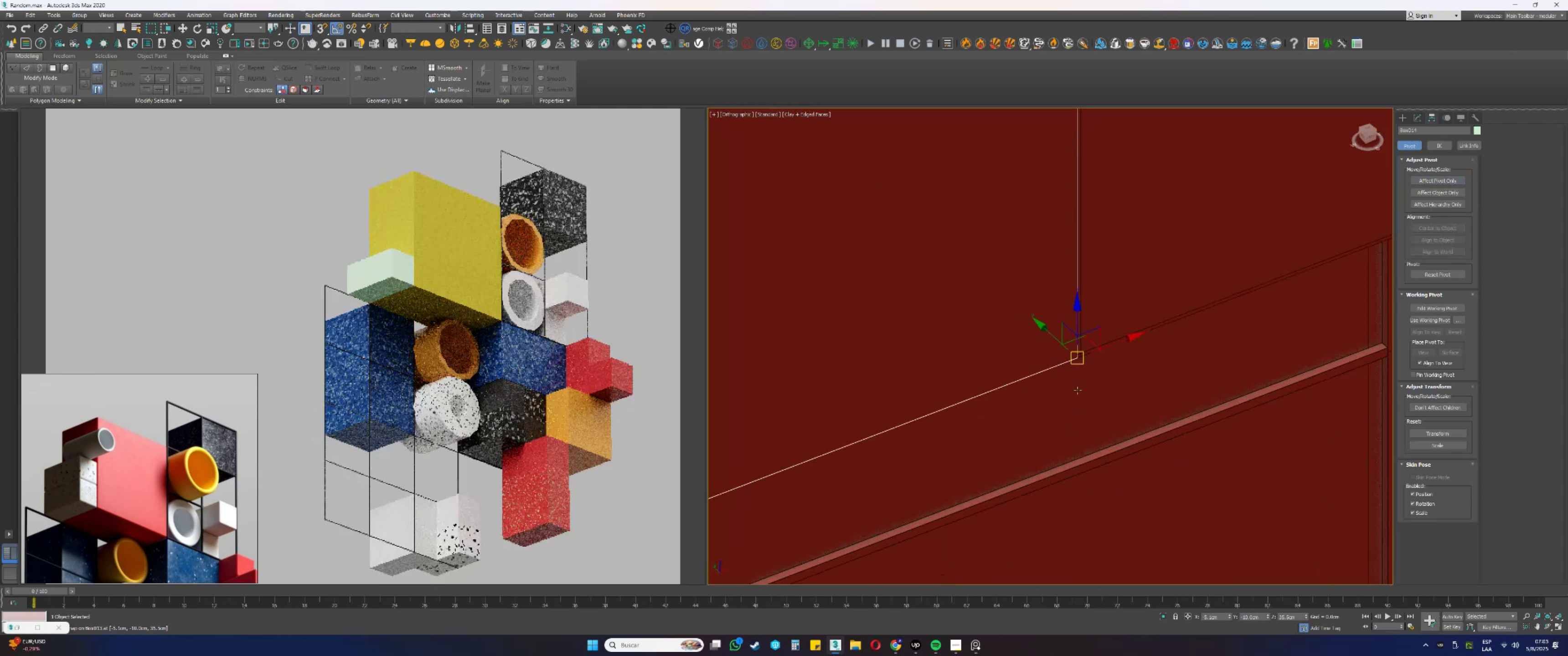 
scroll: coordinate [1124, 349], scroll_direction: up, amount: 19.0
 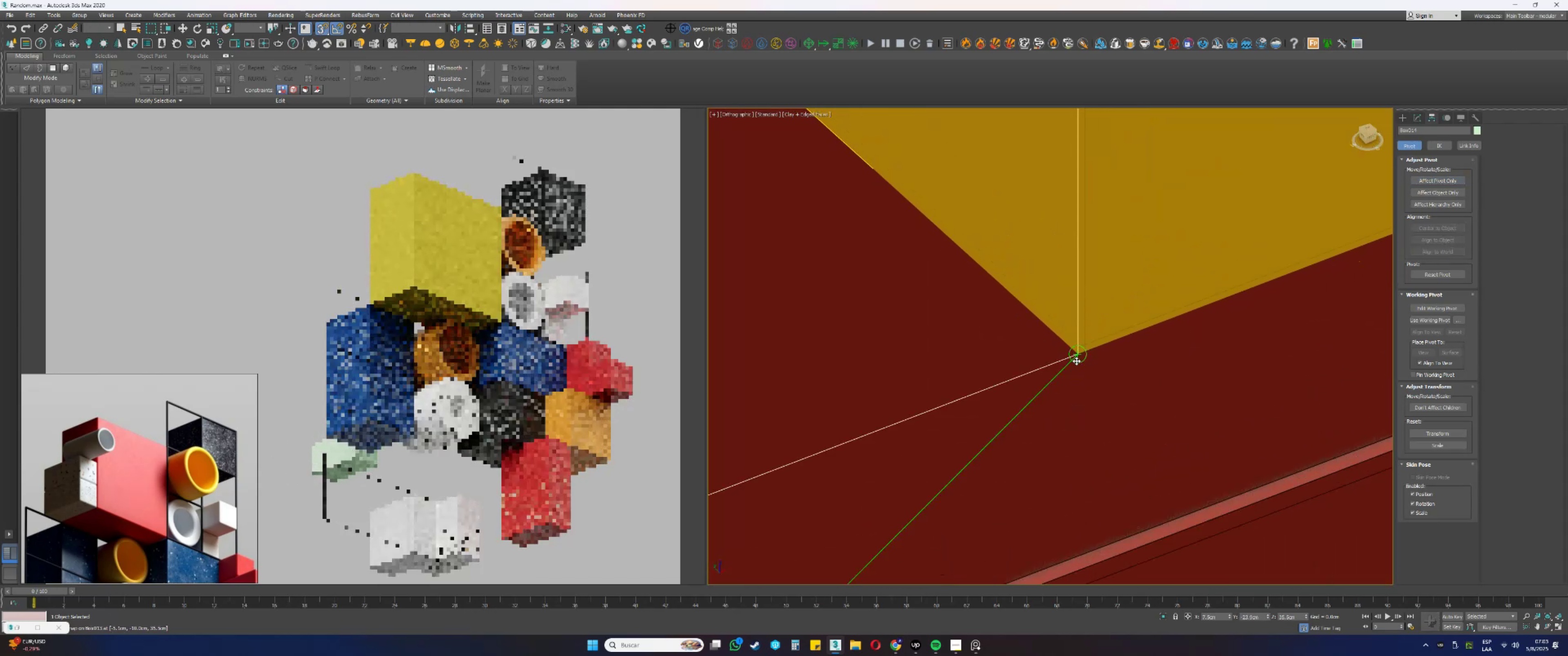 
key(S)
 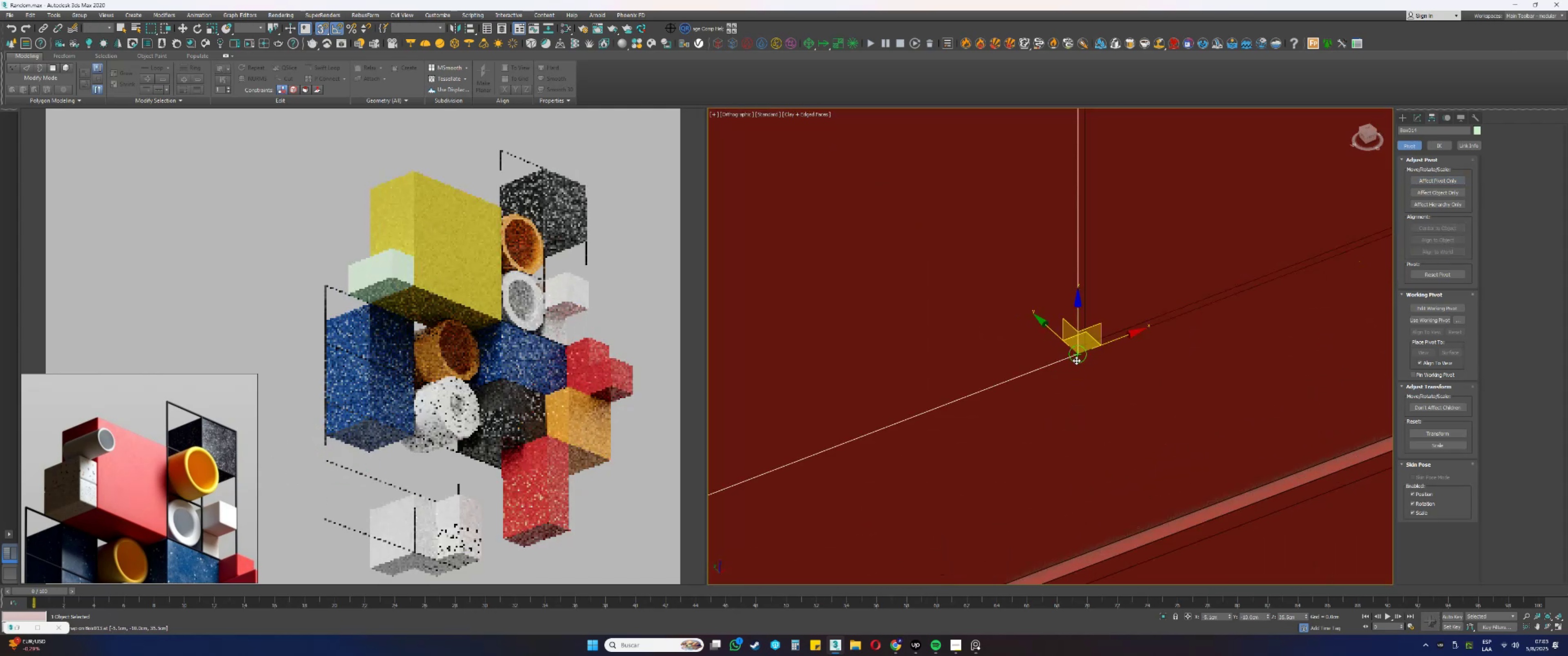 
scroll: coordinate [1078, 391], scroll_direction: down, amount: 19.0
 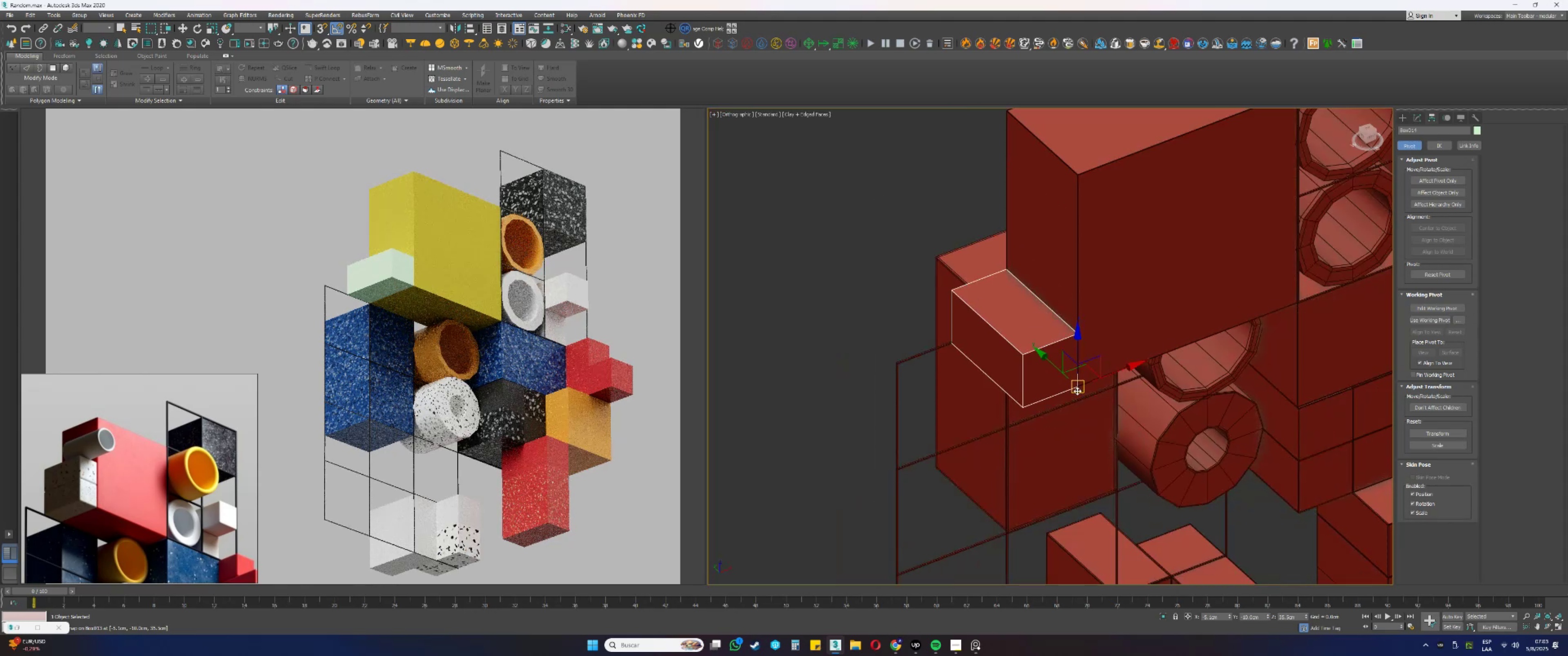 
key(Alt+AltLeft)
 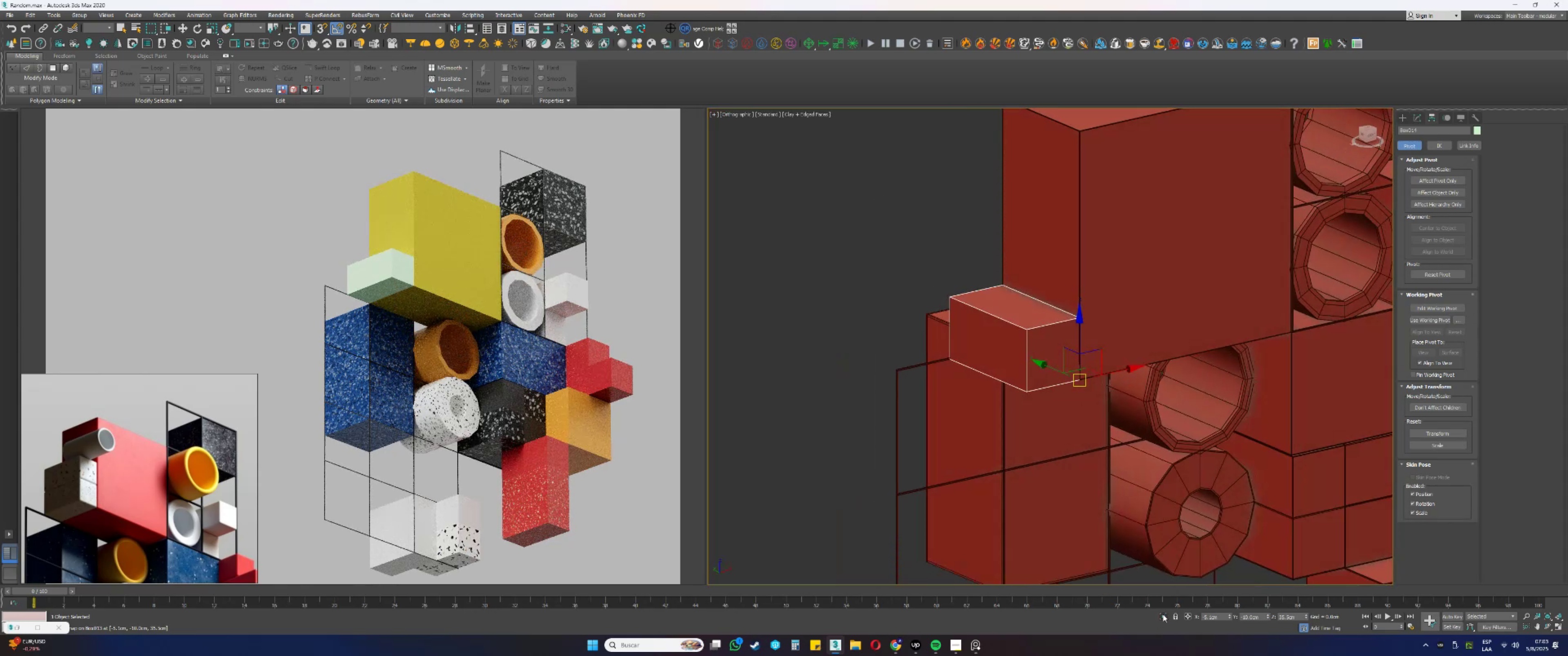 
left_click([1163, 614])
 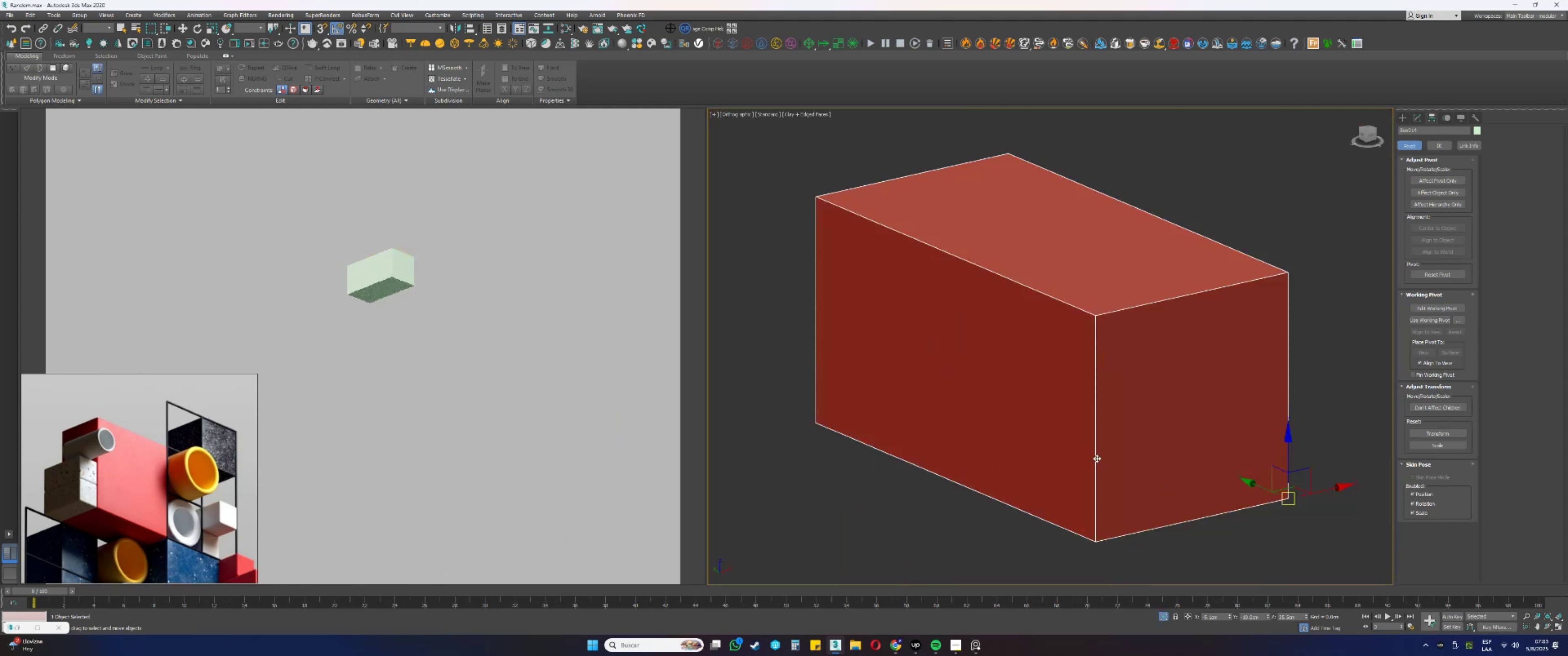 
key(Alt+AltLeft)
 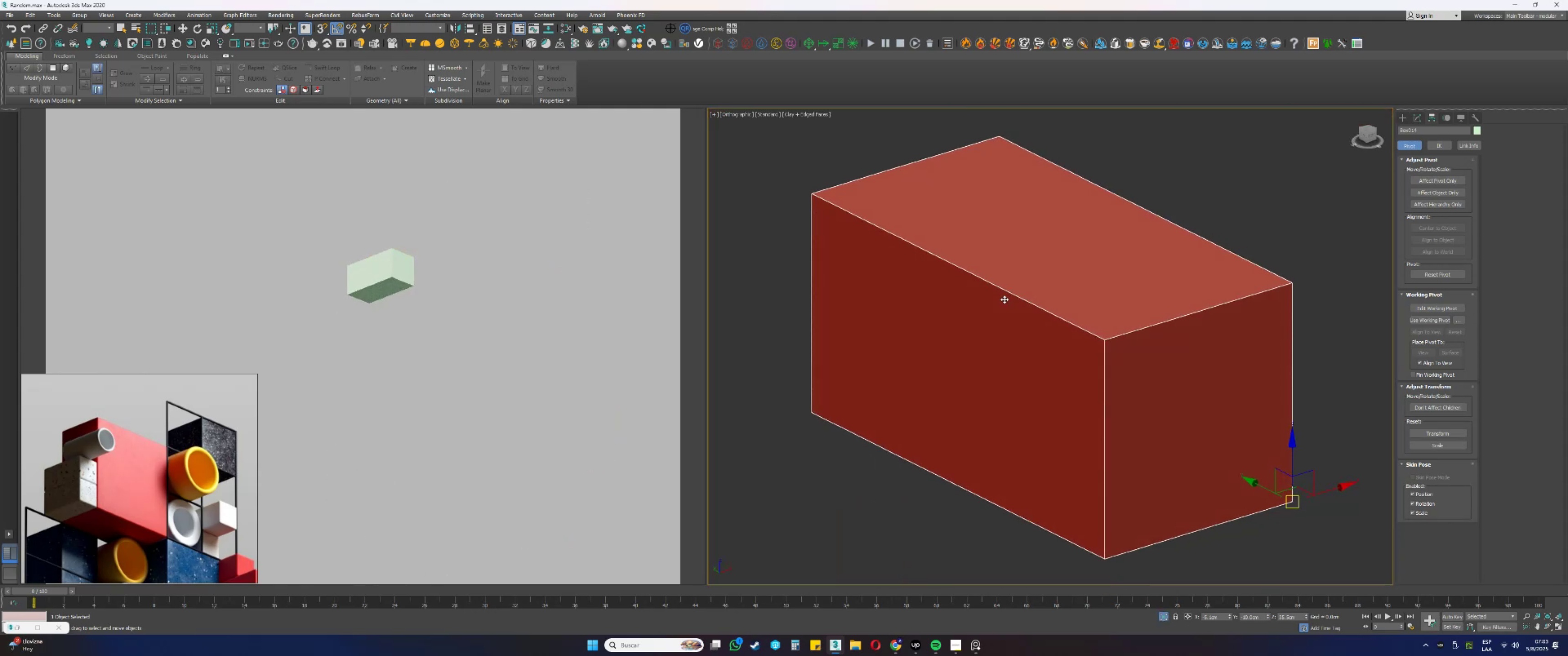 
key(Alt+AltLeft)
 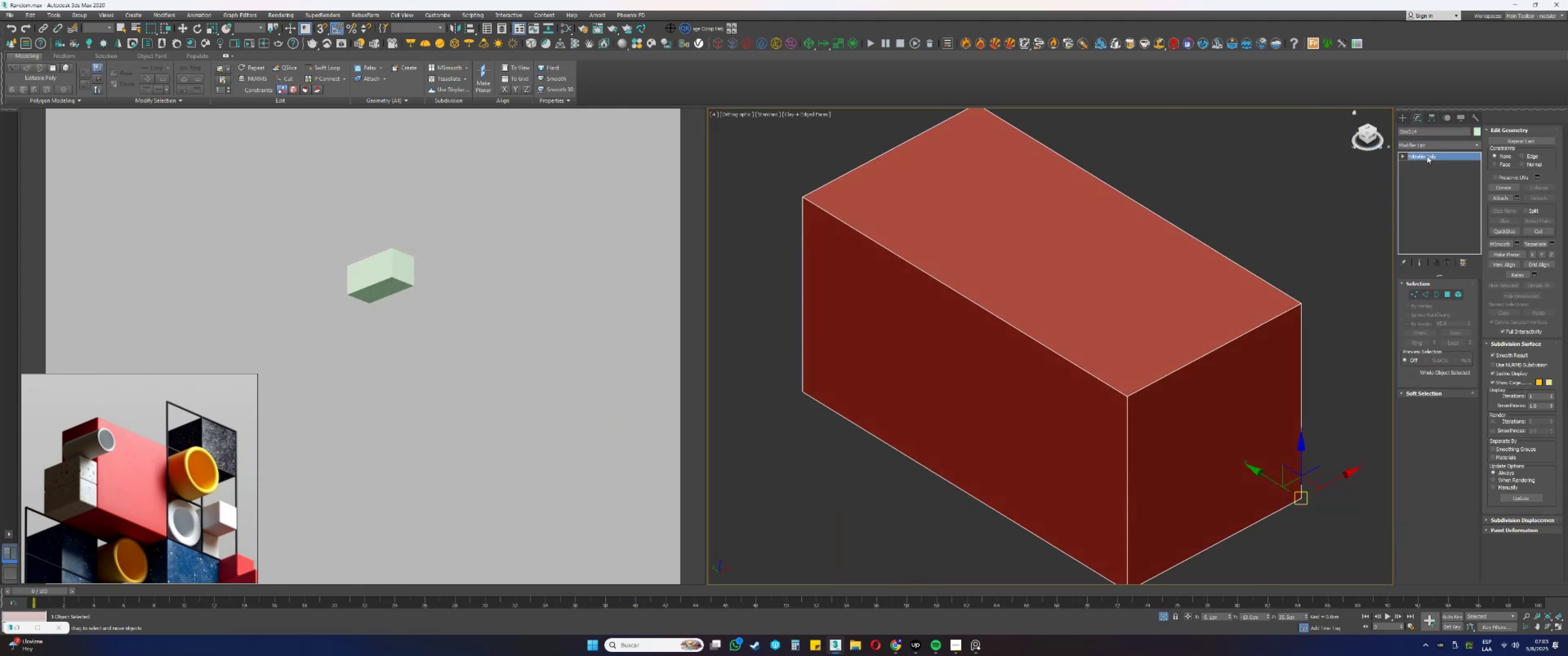 
left_click([324, 72])
 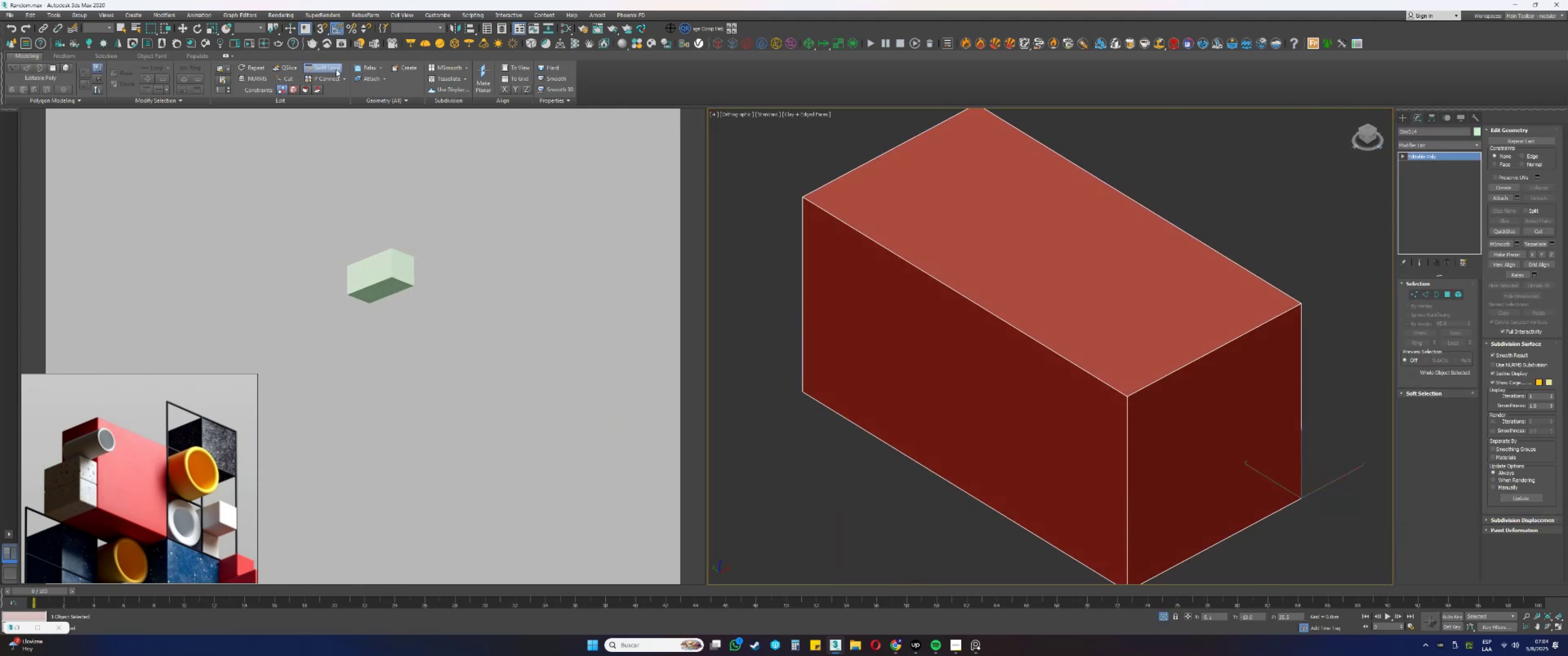 
scroll: coordinate [1048, 320], scroll_direction: up, amount: 7.0
 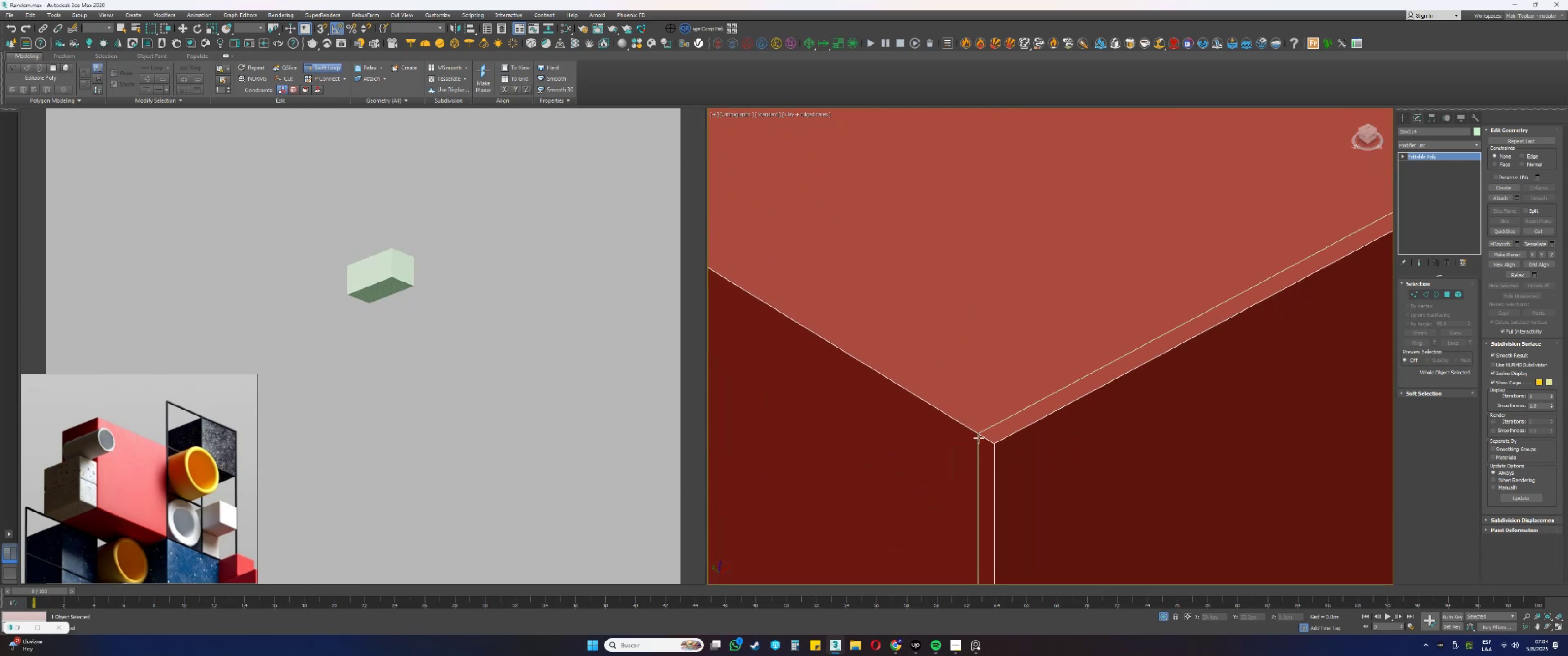 
left_click([980, 436])
 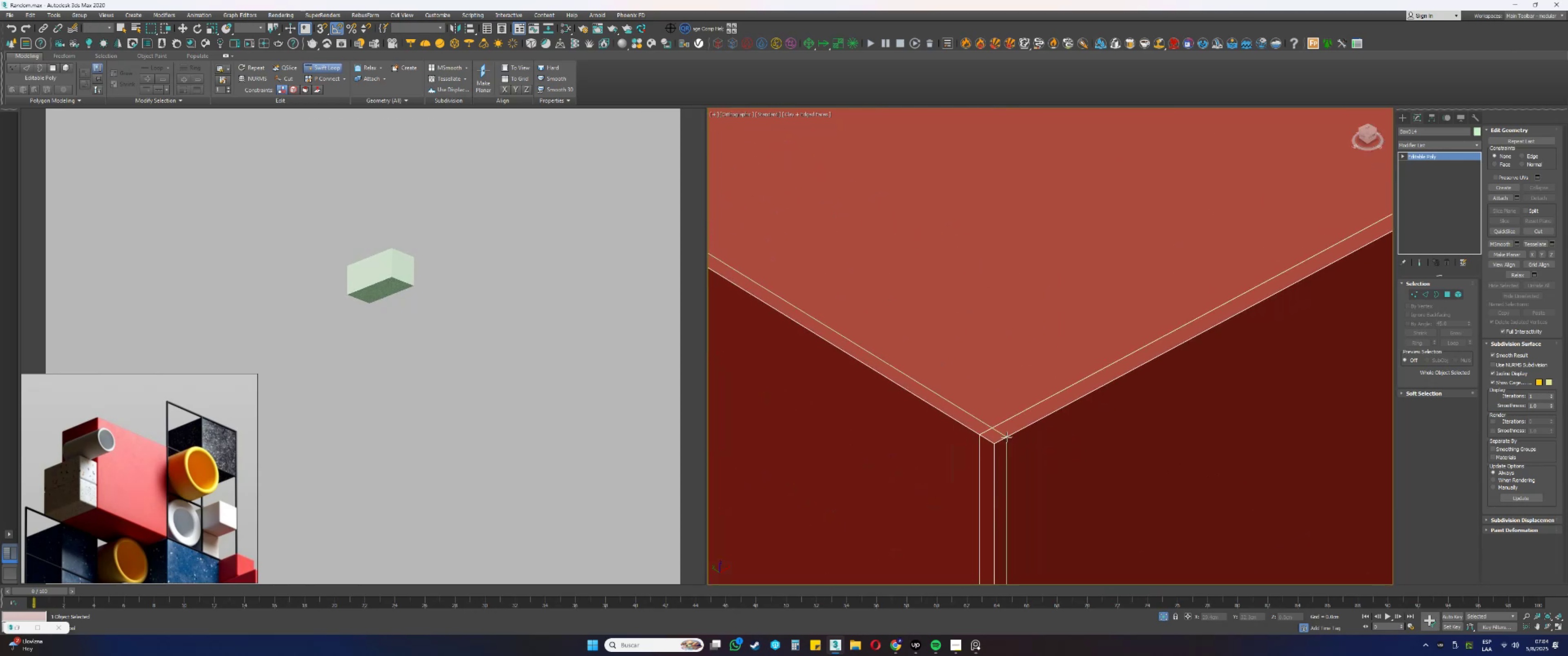 
left_click([1007, 437])
 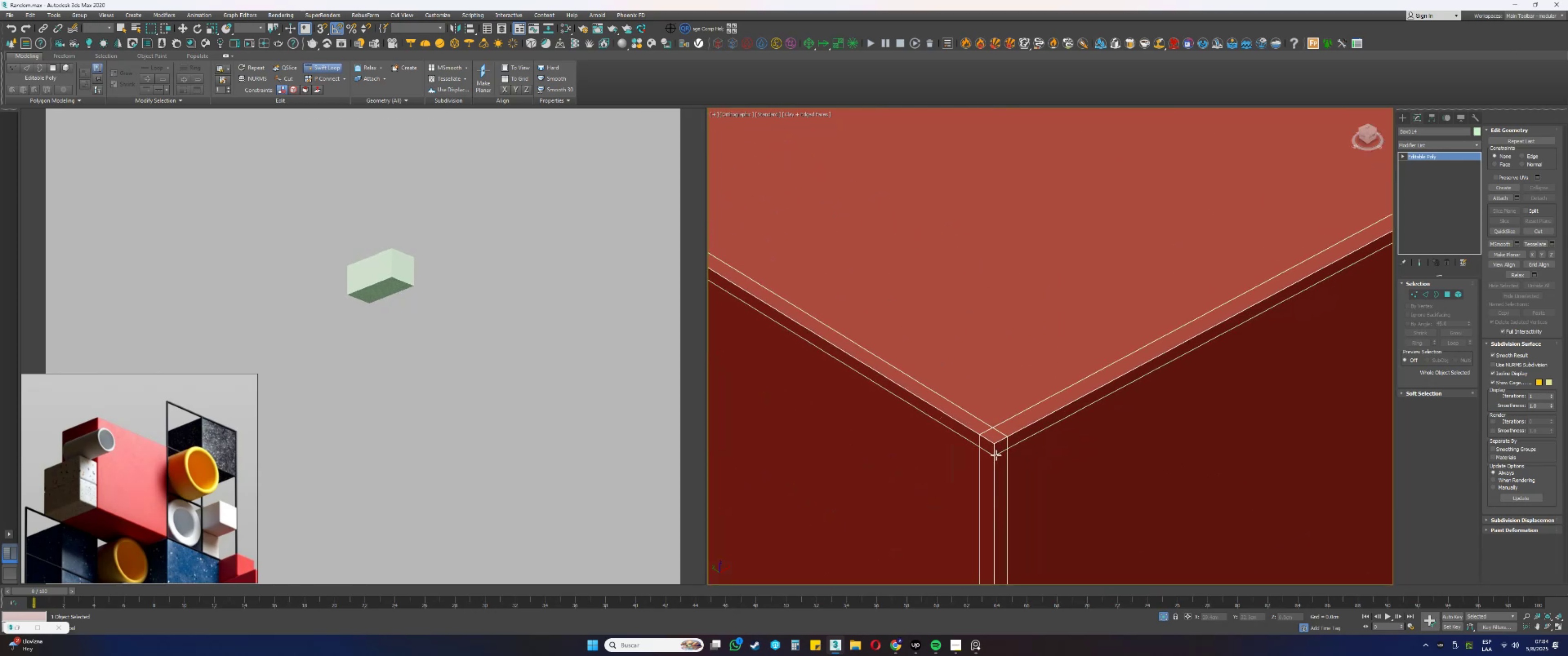 
left_click([995, 458])
 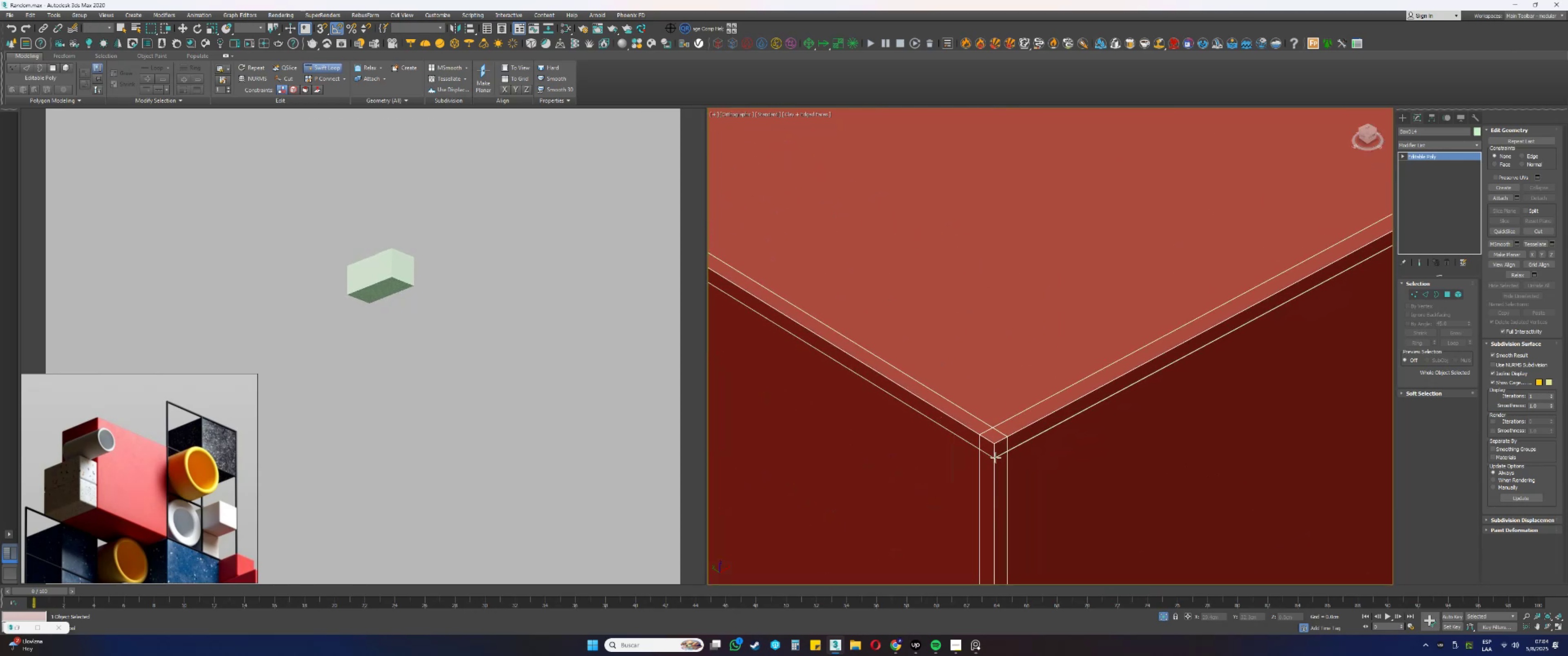 
scroll: coordinate [996, 399], scroll_direction: down, amount: 13.0
 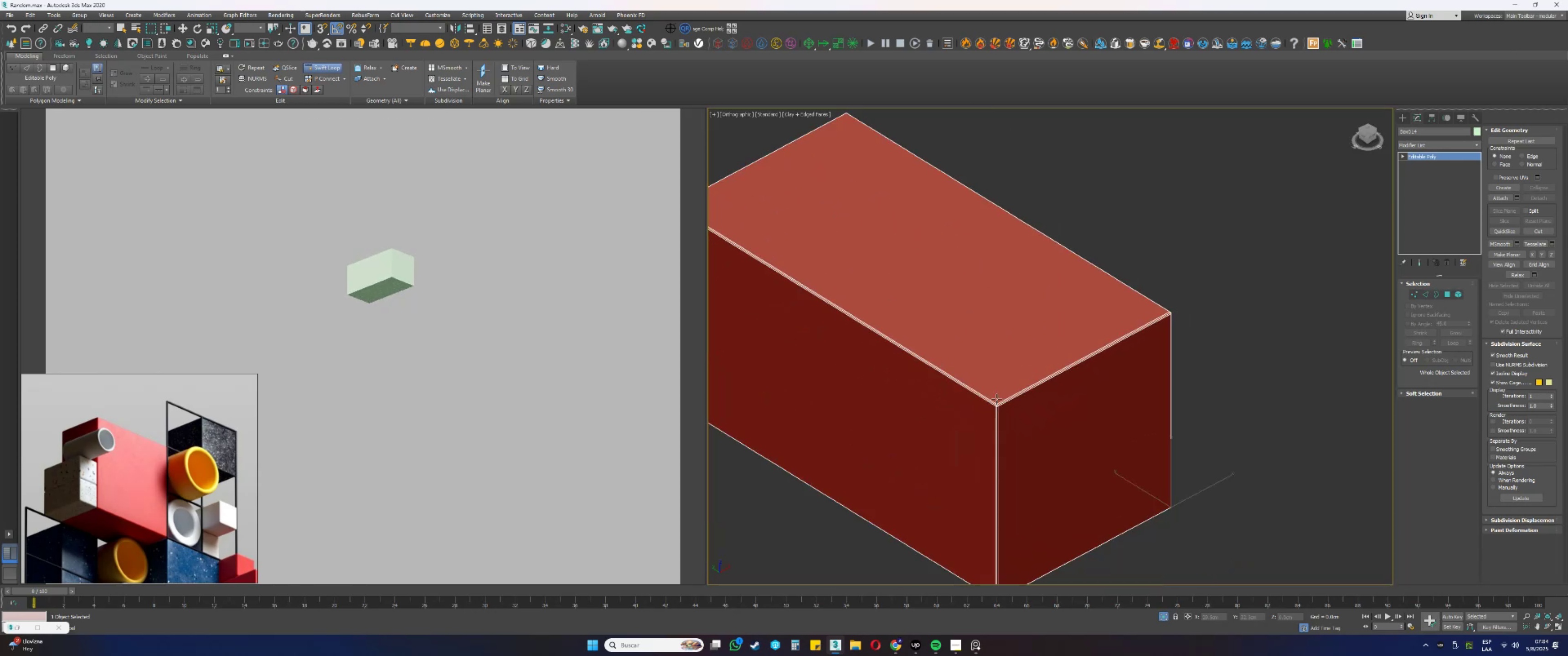 
hold_key(key=AltLeft, duration=1.32)
 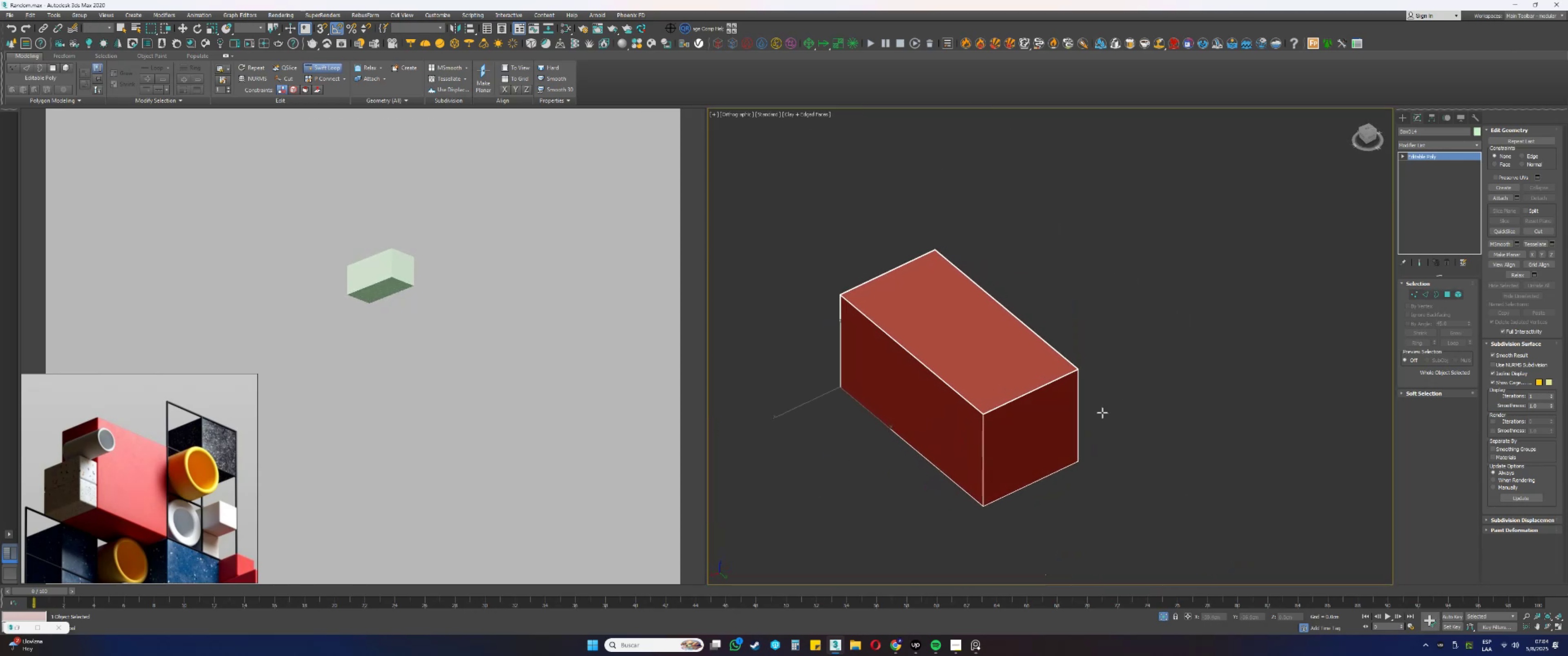 
scroll: coordinate [1030, 418], scroll_direction: up, amount: 12.0
 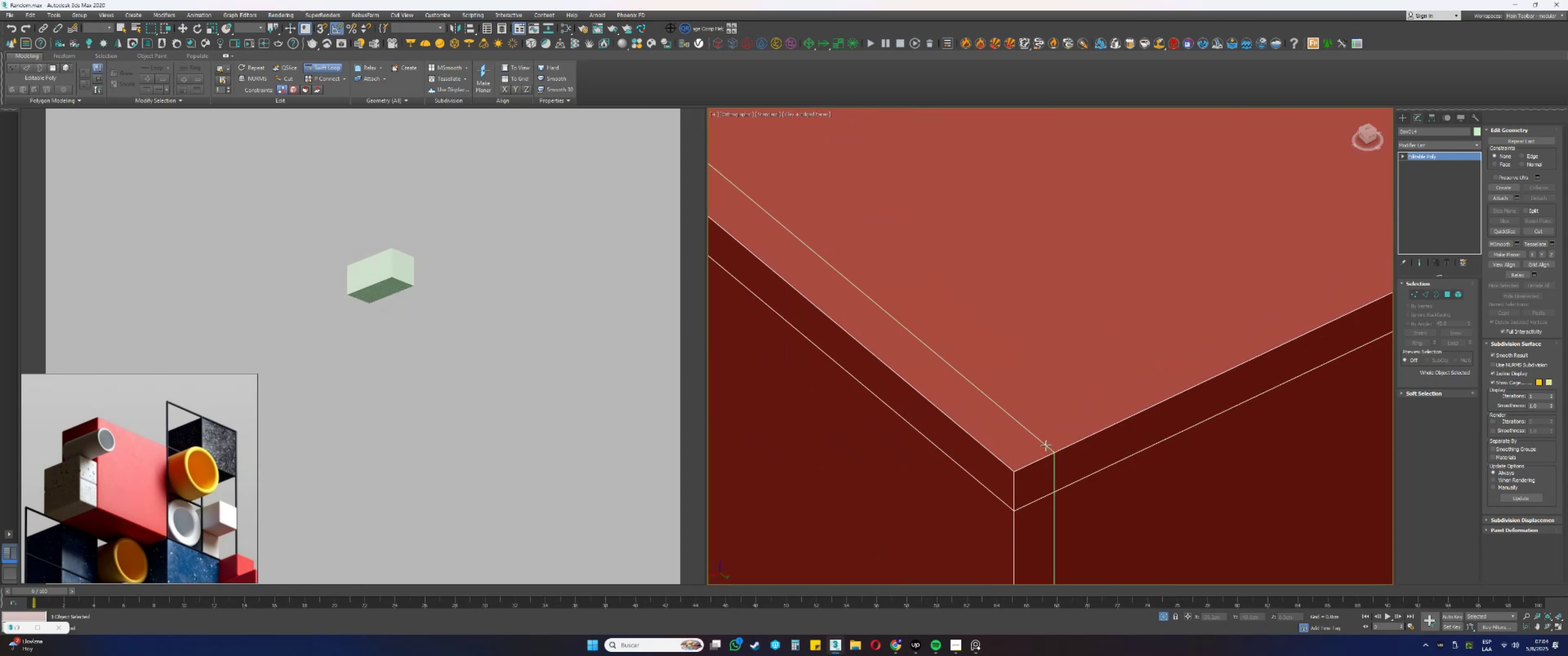 
left_click([1044, 447])
 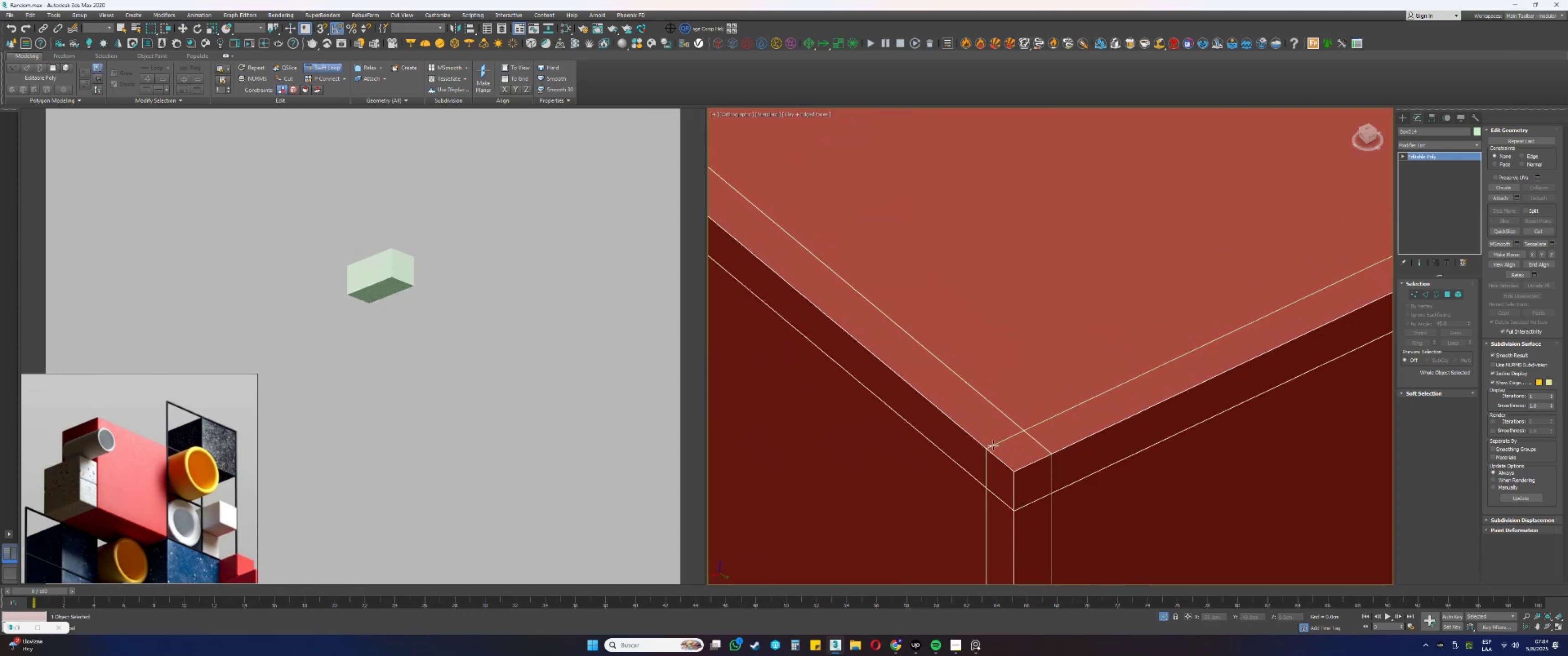 
left_click([986, 441])
 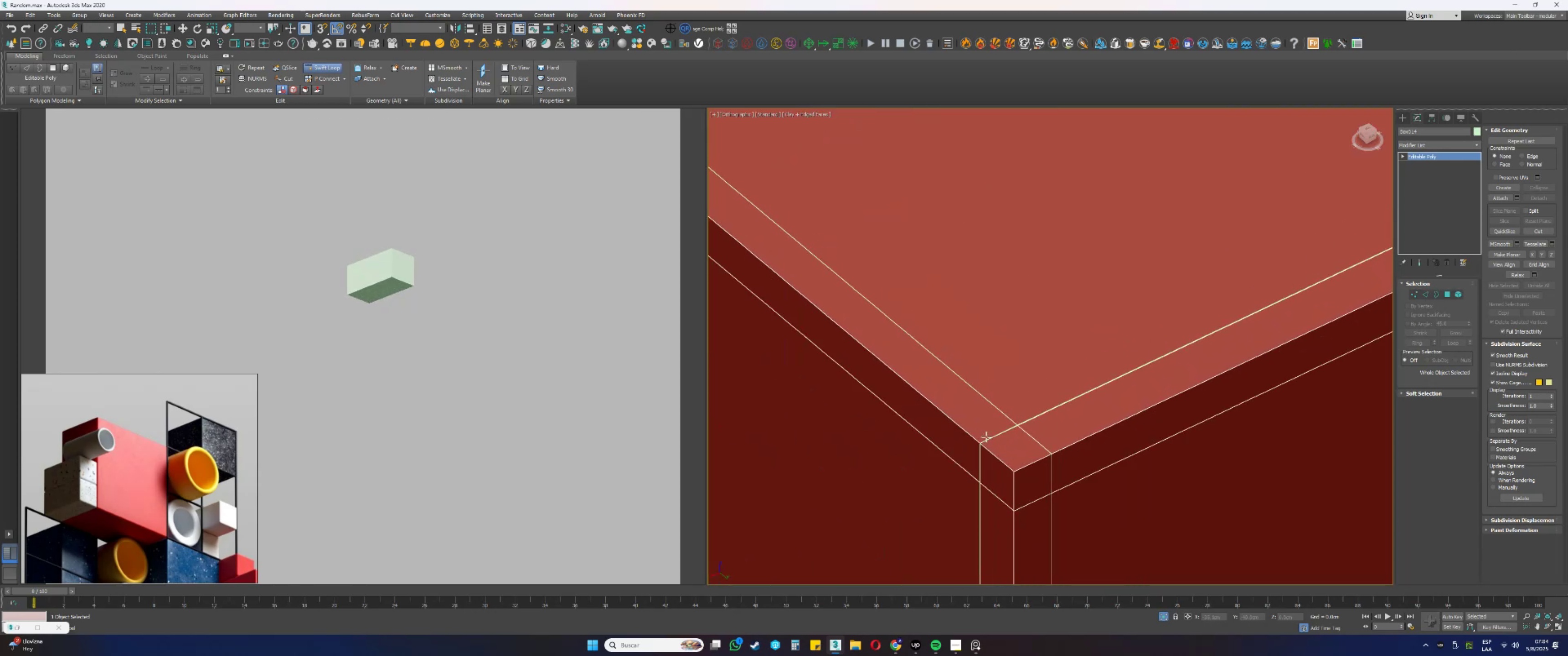 
scroll: coordinate [1002, 364], scroll_direction: down, amount: 20.0
 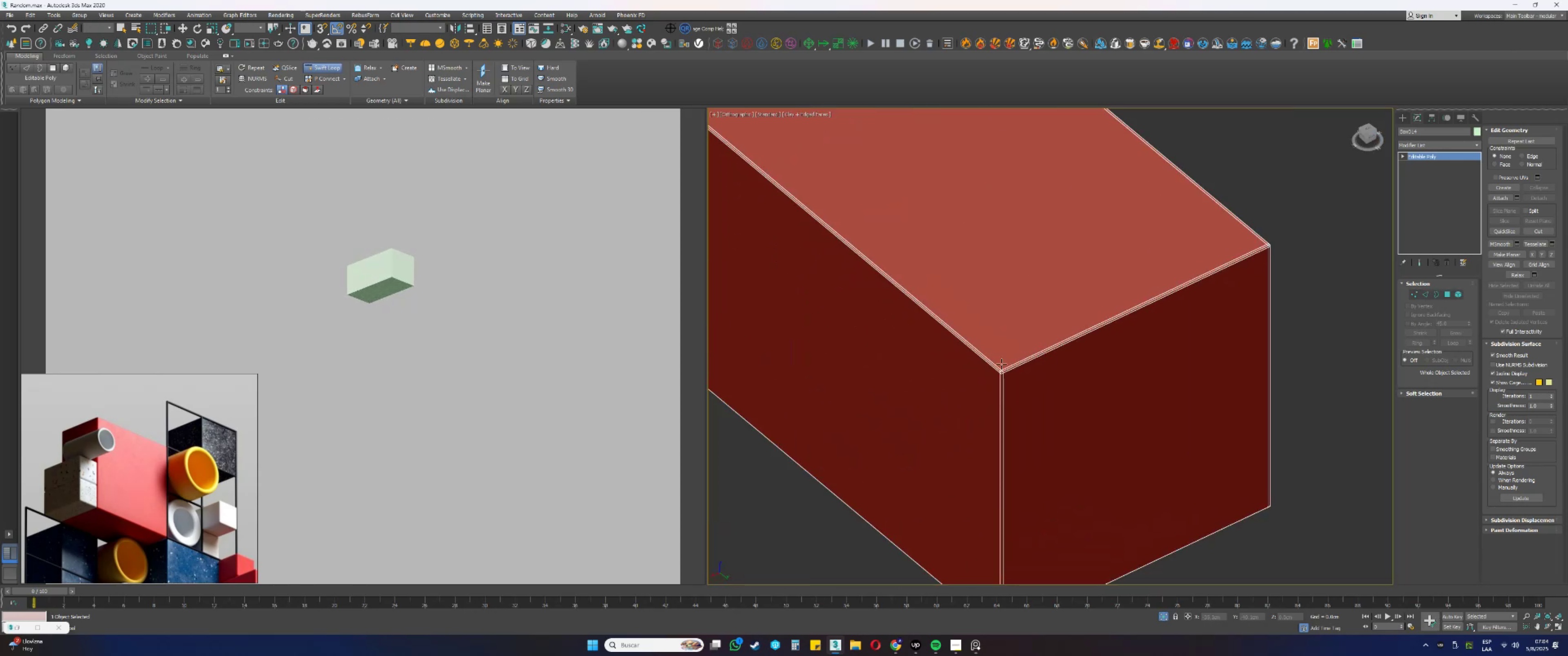 
hold_key(key=AltLeft, duration=1.03)
 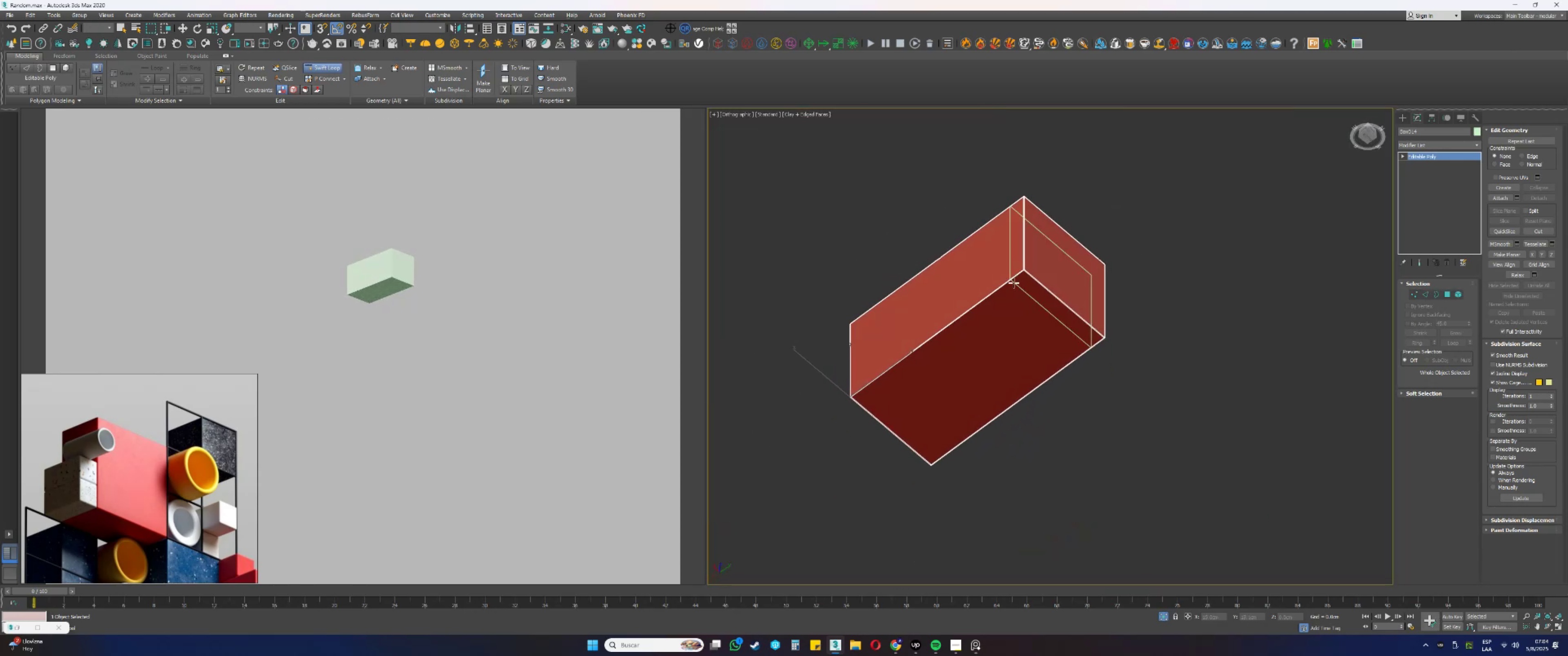 
scroll: coordinate [1041, 246], scroll_direction: up, amount: 11.0
 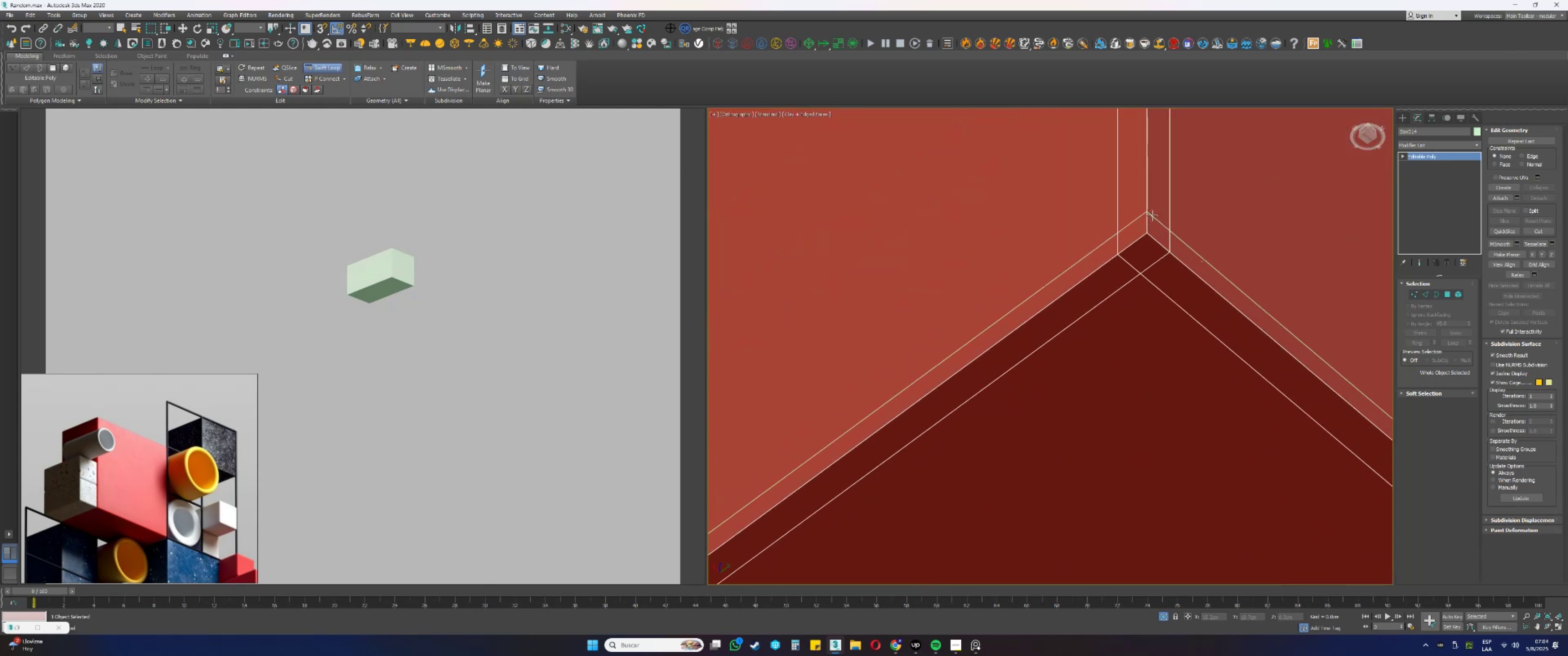 
left_click([1151, 213])
 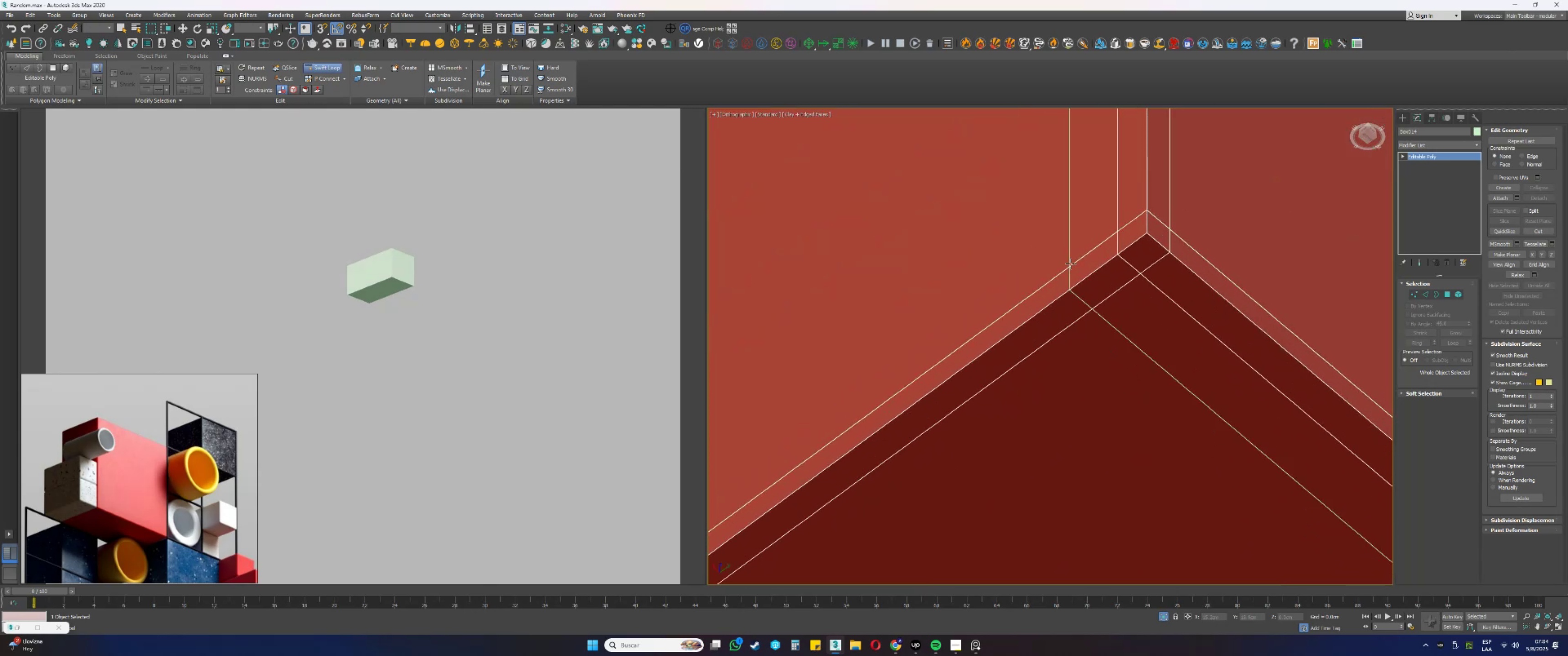 
scroll: coordinate [1057, 323], scroll_direction: down, amount: 12.0
 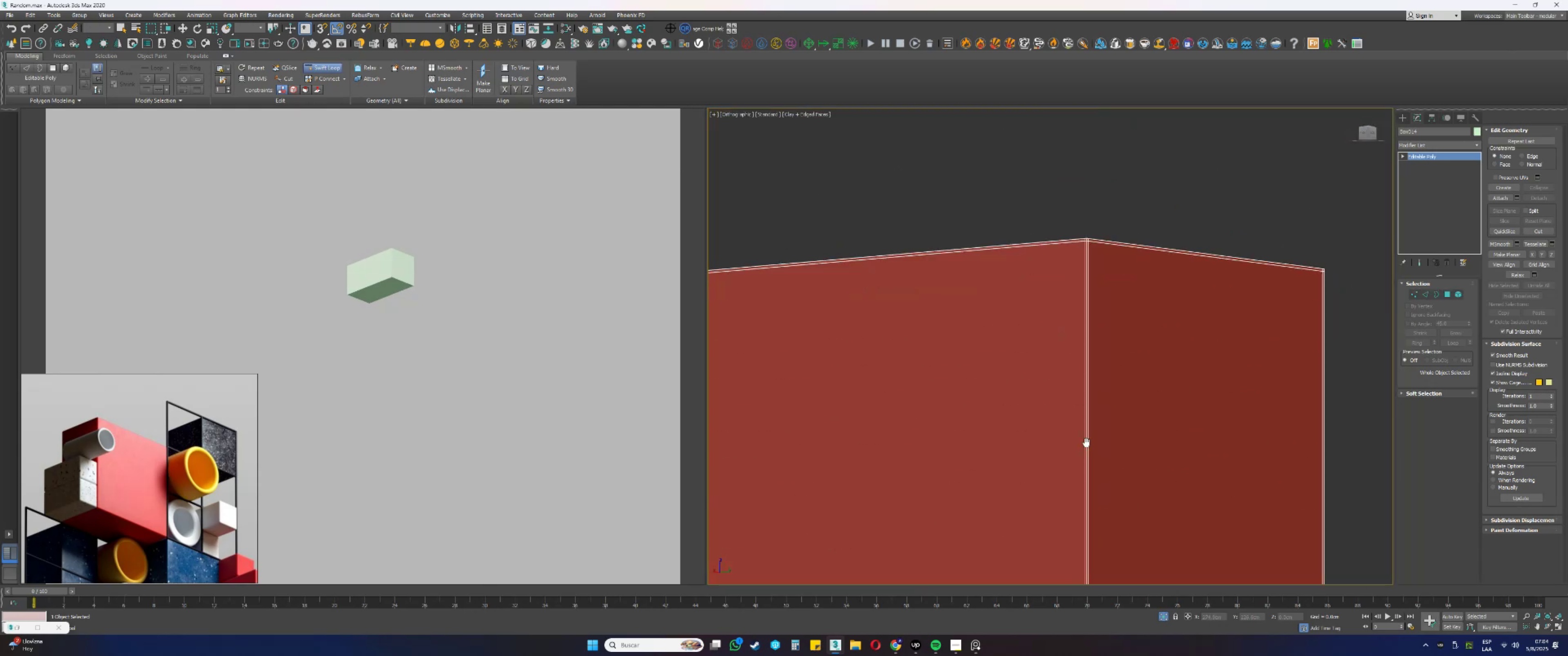 
hold_key(key=AltLeft, duration=0.36)
 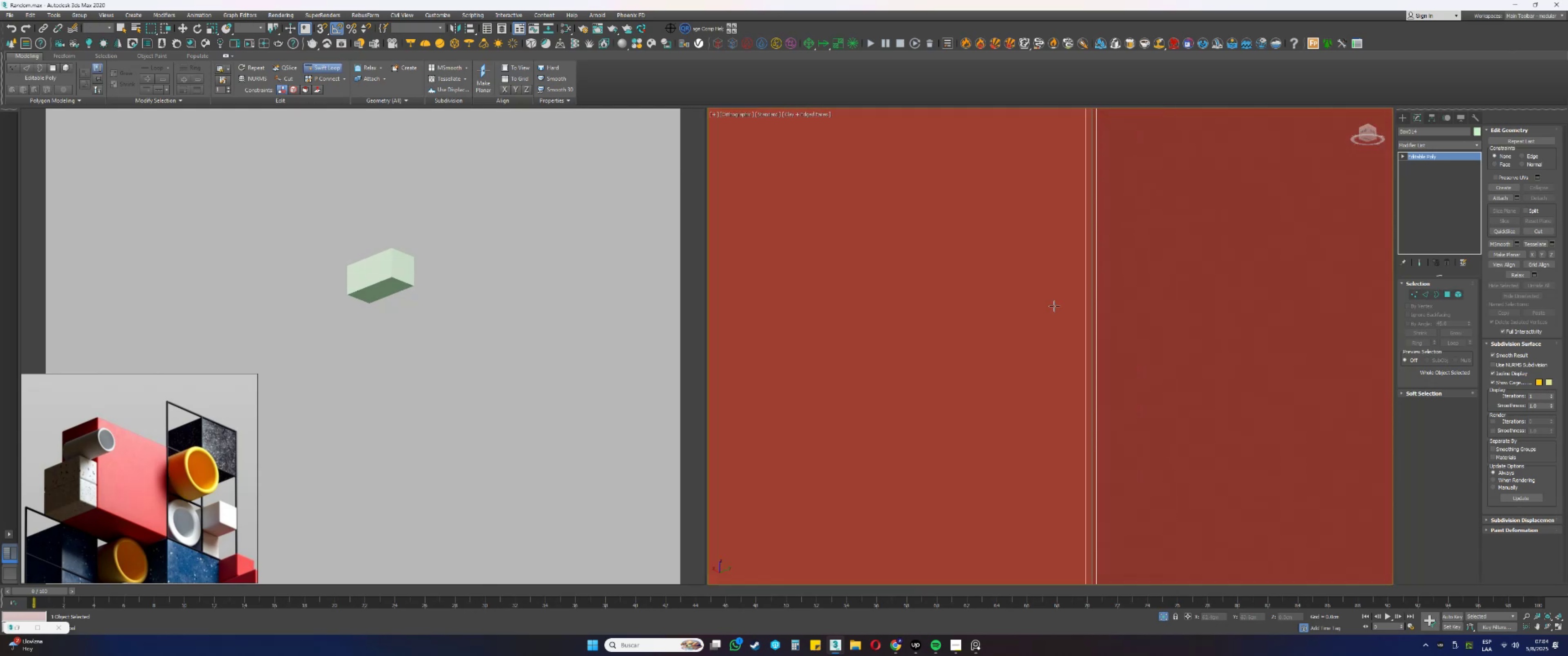 
hold_key(key=AltLeft, duration=0.33)
 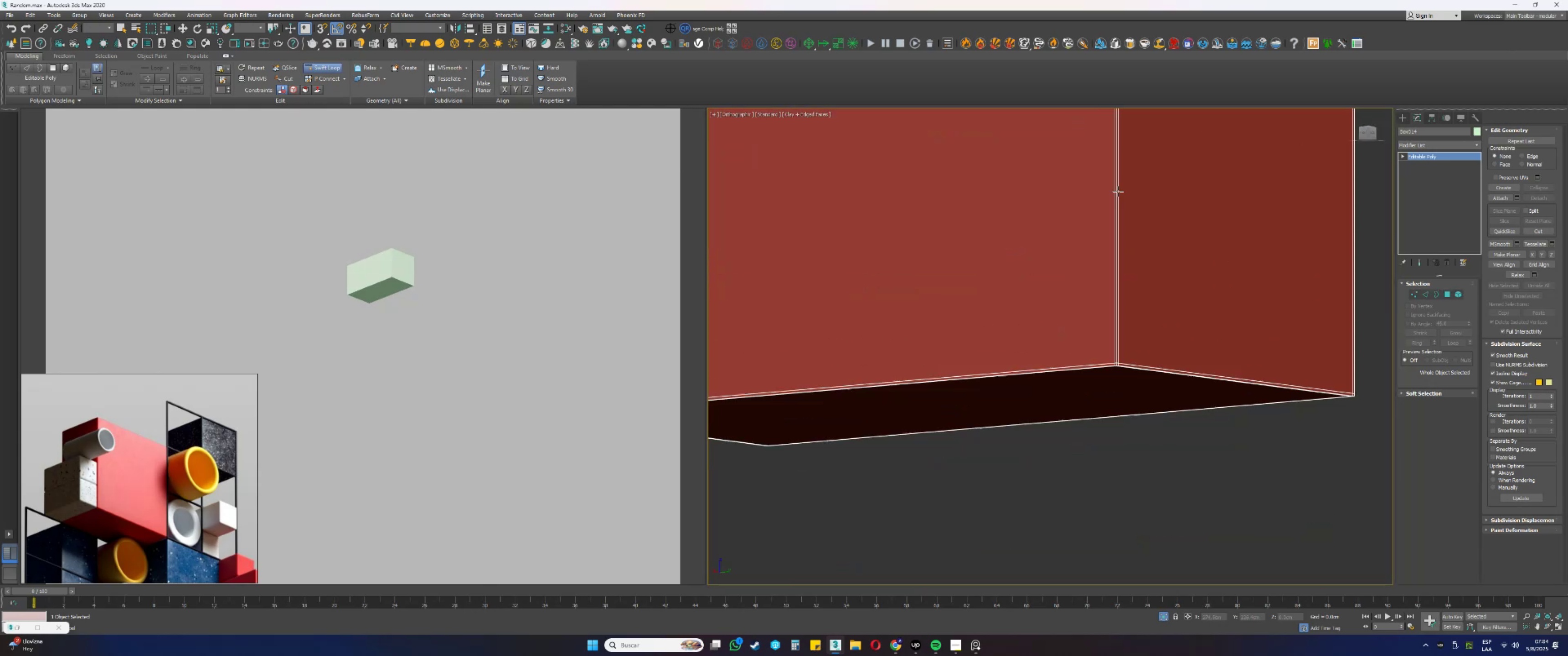 
scroll: coordinate [1121, 332], scroll_direction: up, amount: 5.0
 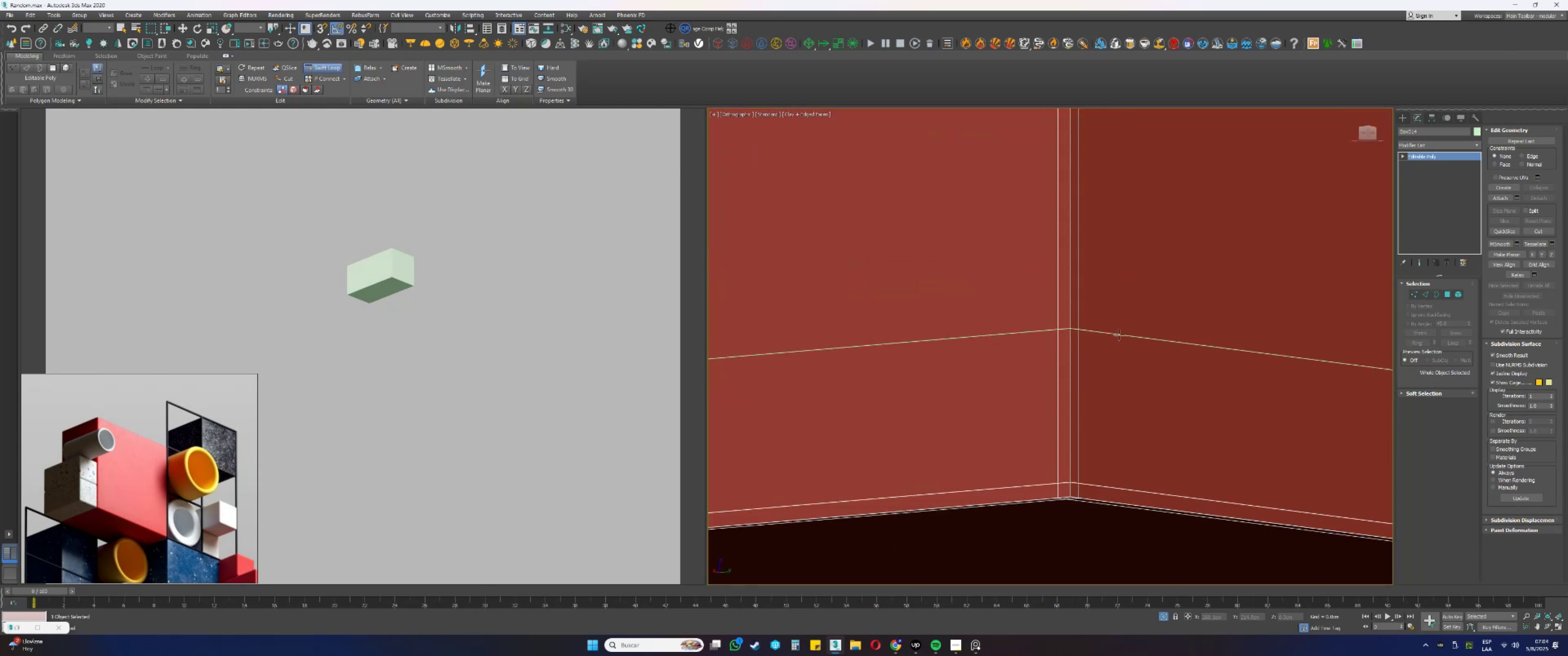 
scroll: coordinate [1111, 329], scroll_direction: down, amount: 12.0
 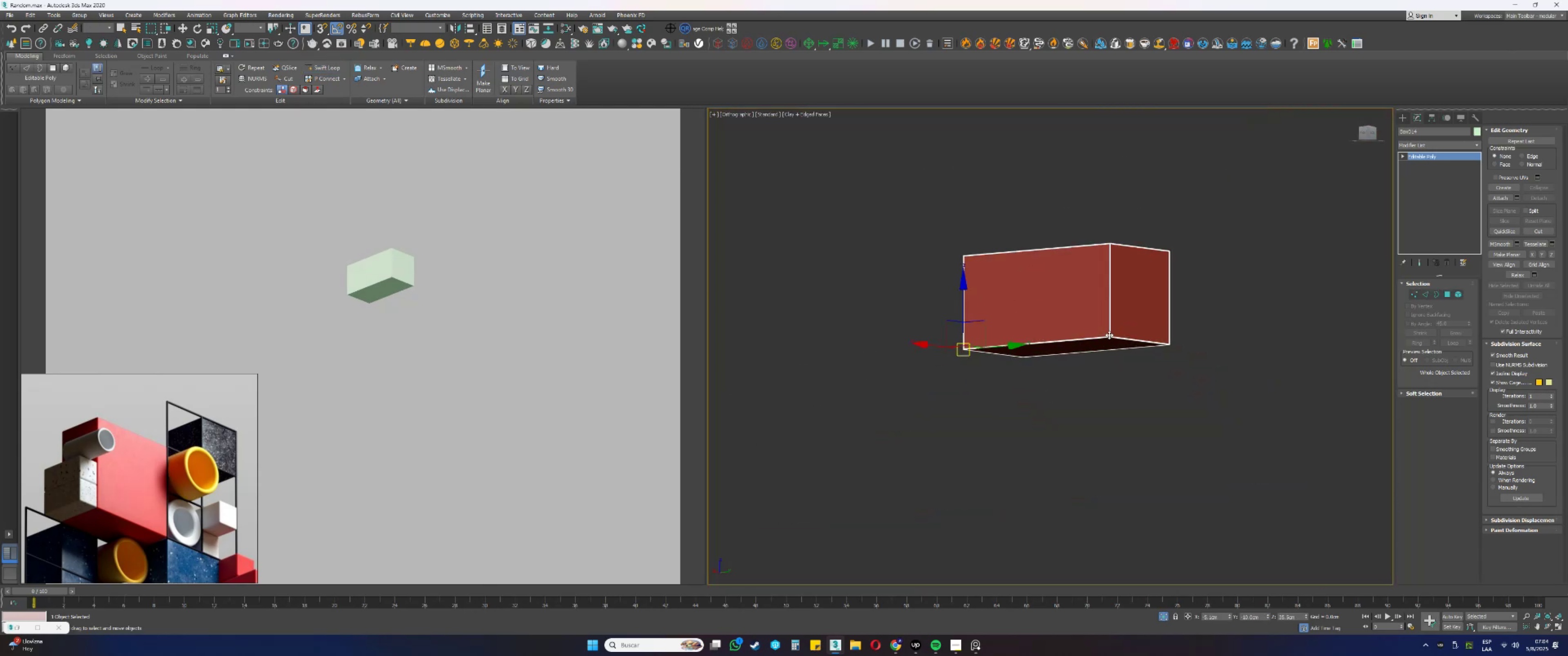 
hold_key(key=AltLeft, duration=0.65)
 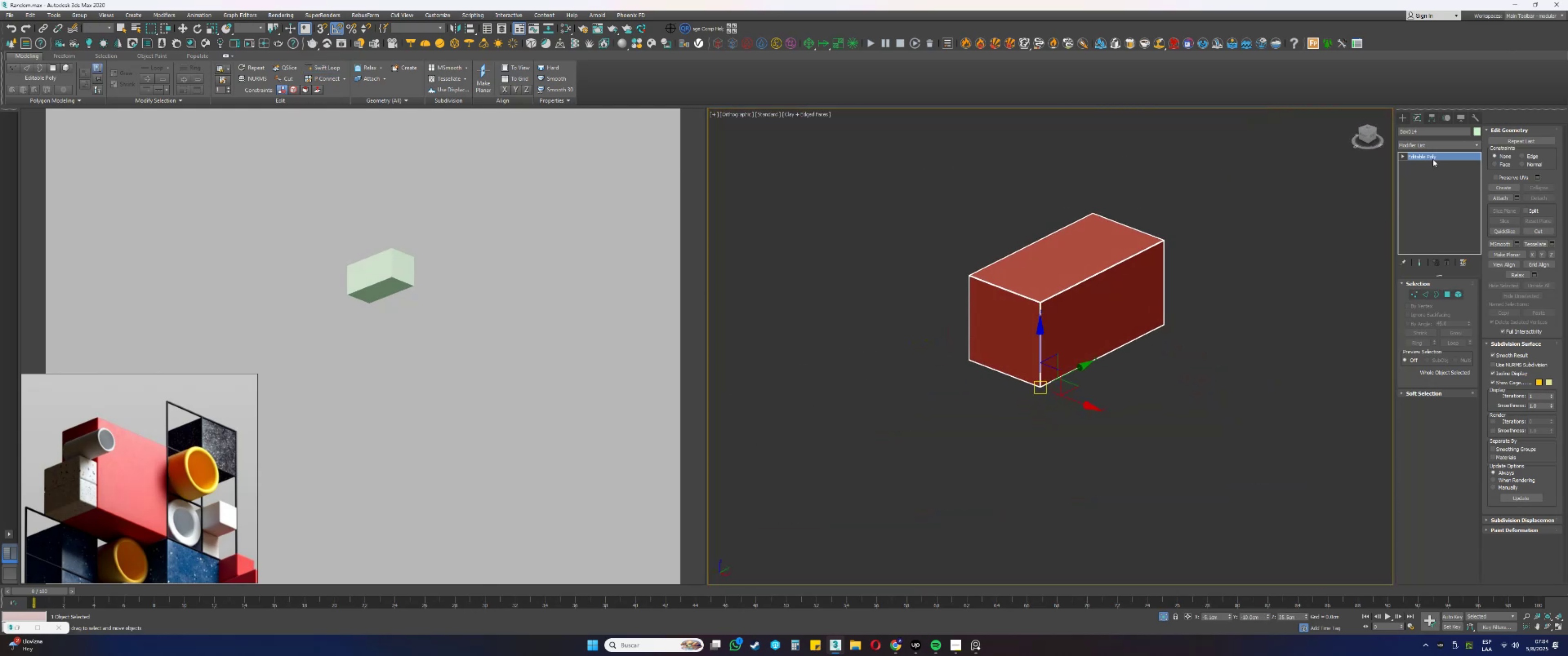 
right_click([1433, 159])
 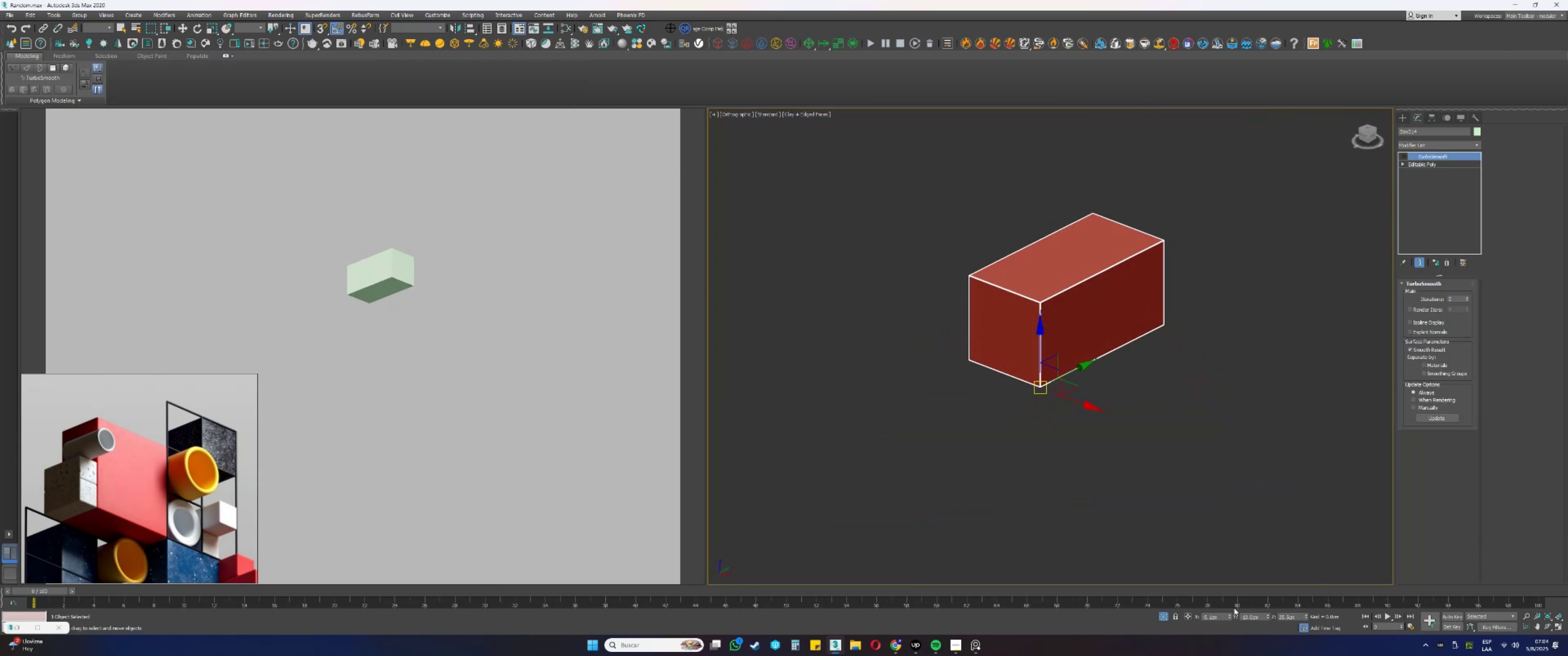 
left_click([1166, 618])
 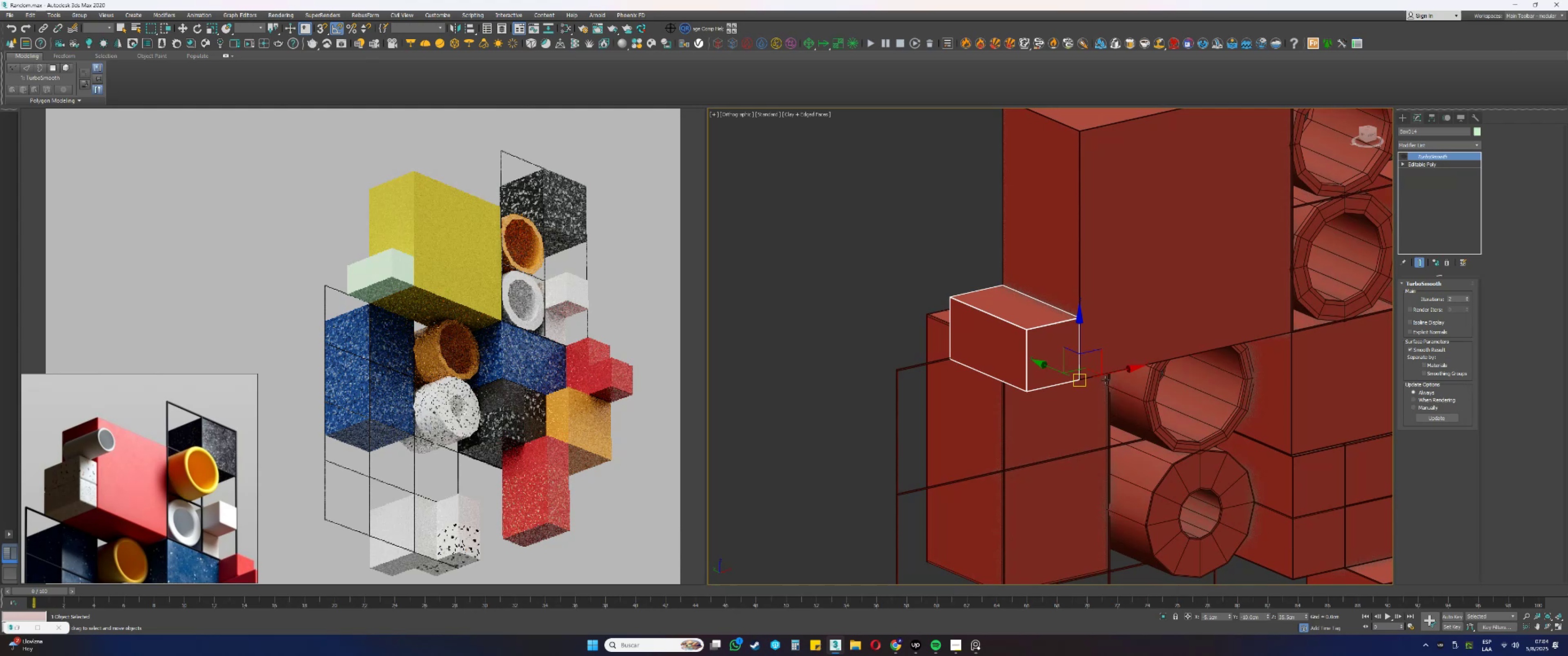 
left_click([1150, 292])
 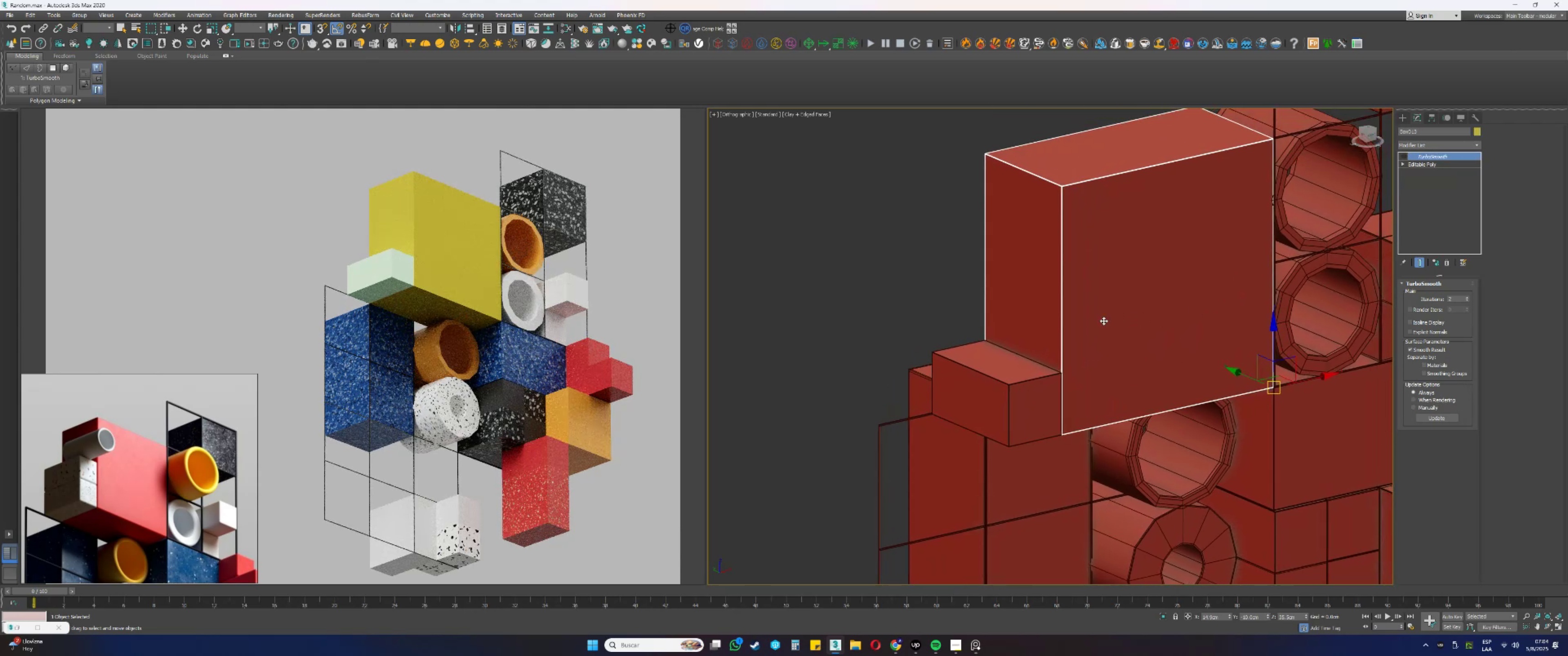 
hold_key(key=AltLeft, duration=0.32)
 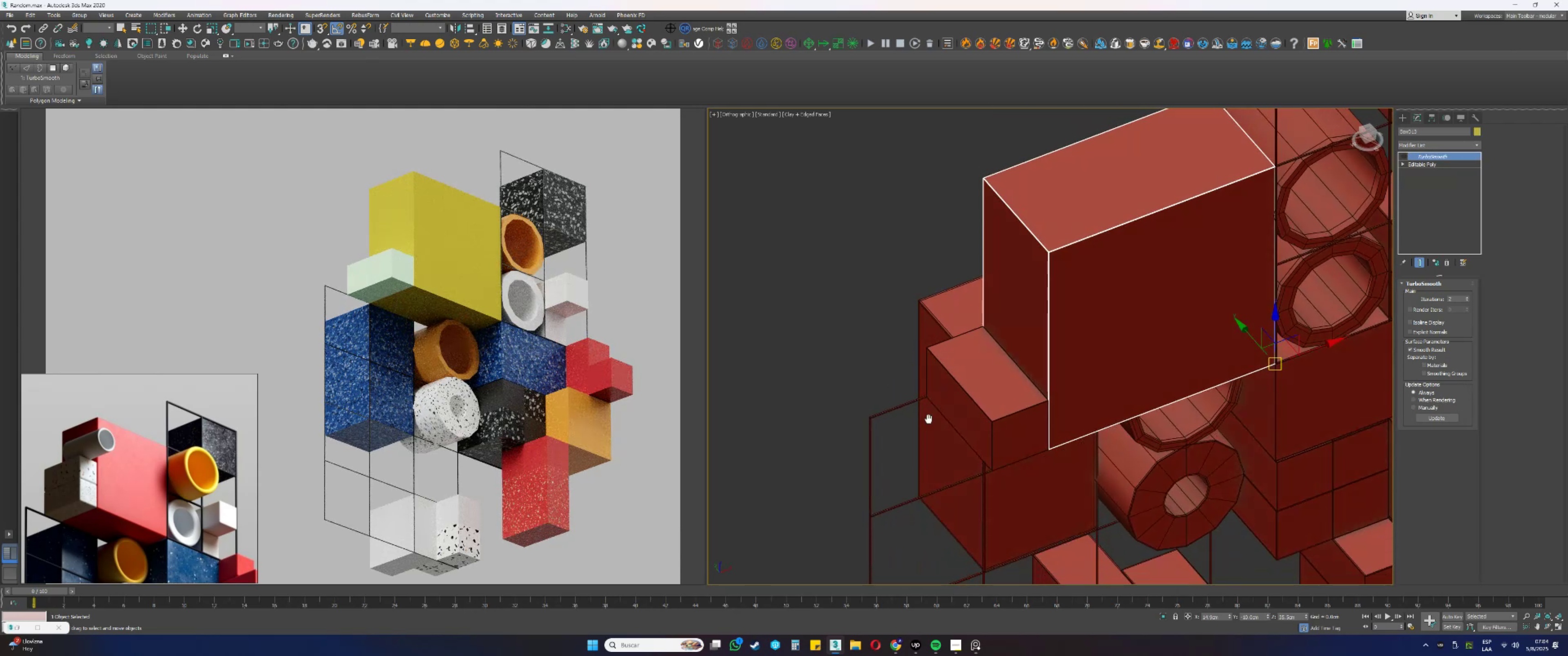 
scroll: coordinate [1029, 366], scroll_direction: down, amount: 1.0
 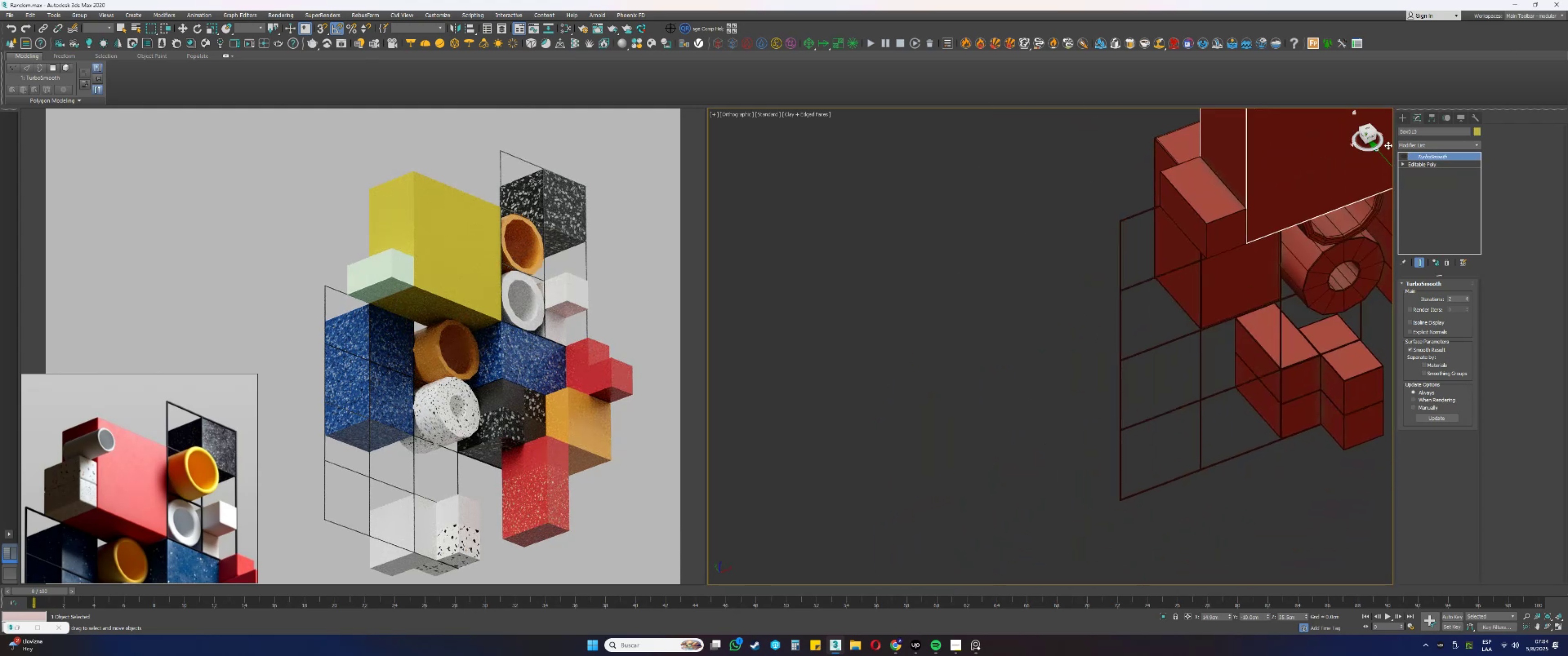 
left_click([1403, 121])
 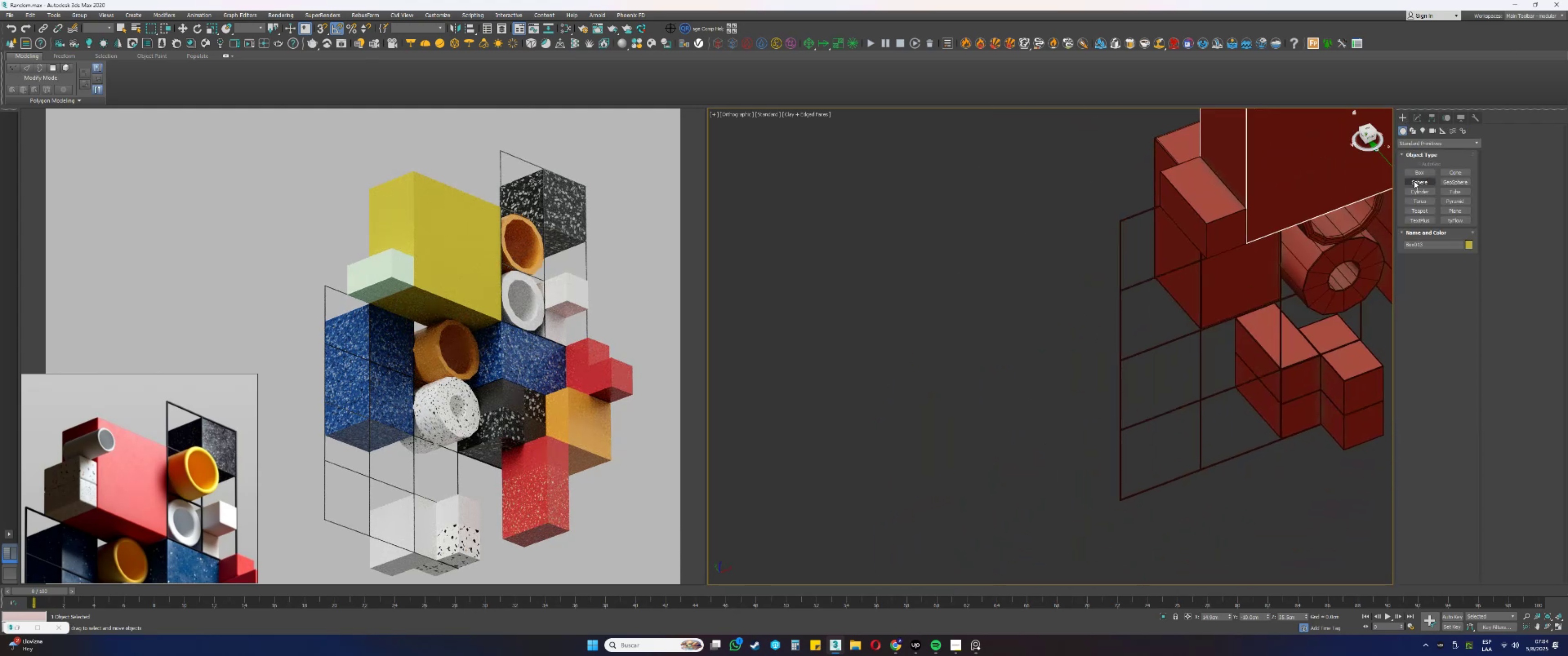 
left_click([1410, 170])
 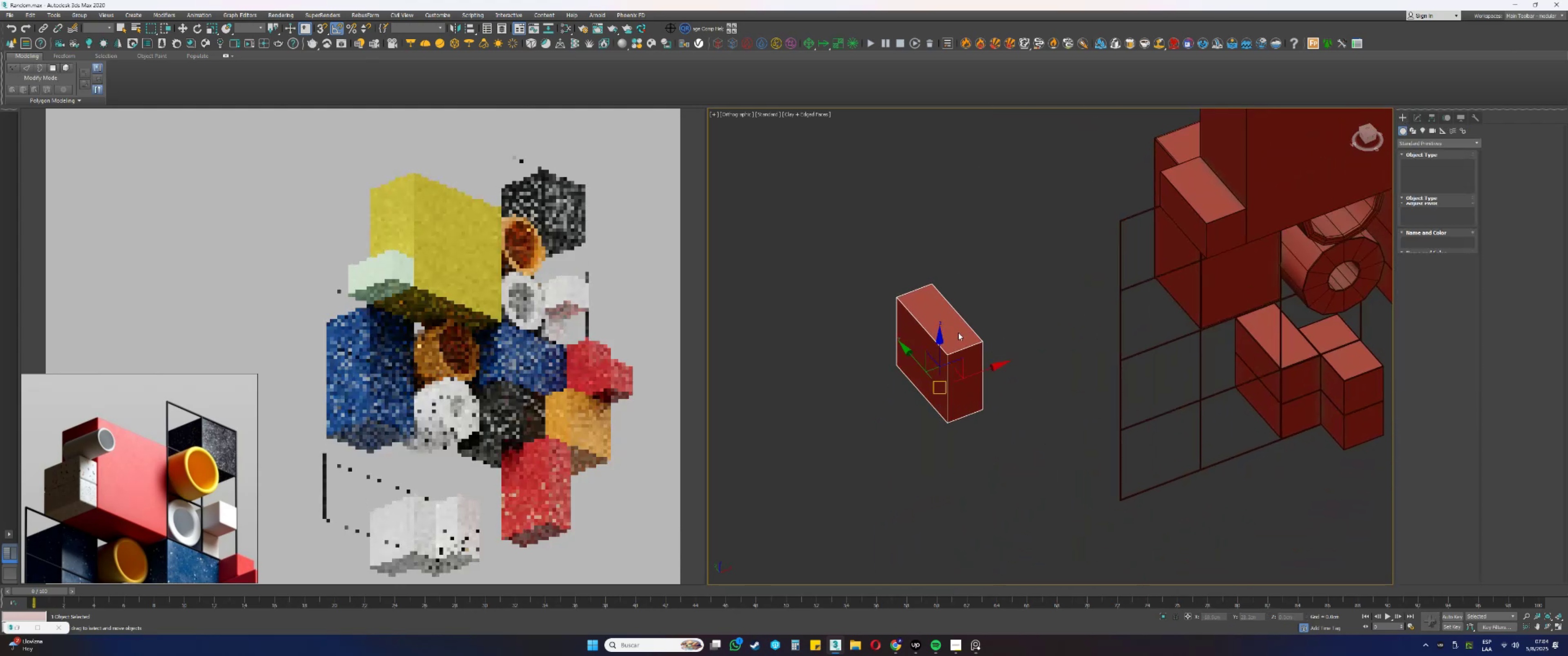 
left_click([1415, 115])
 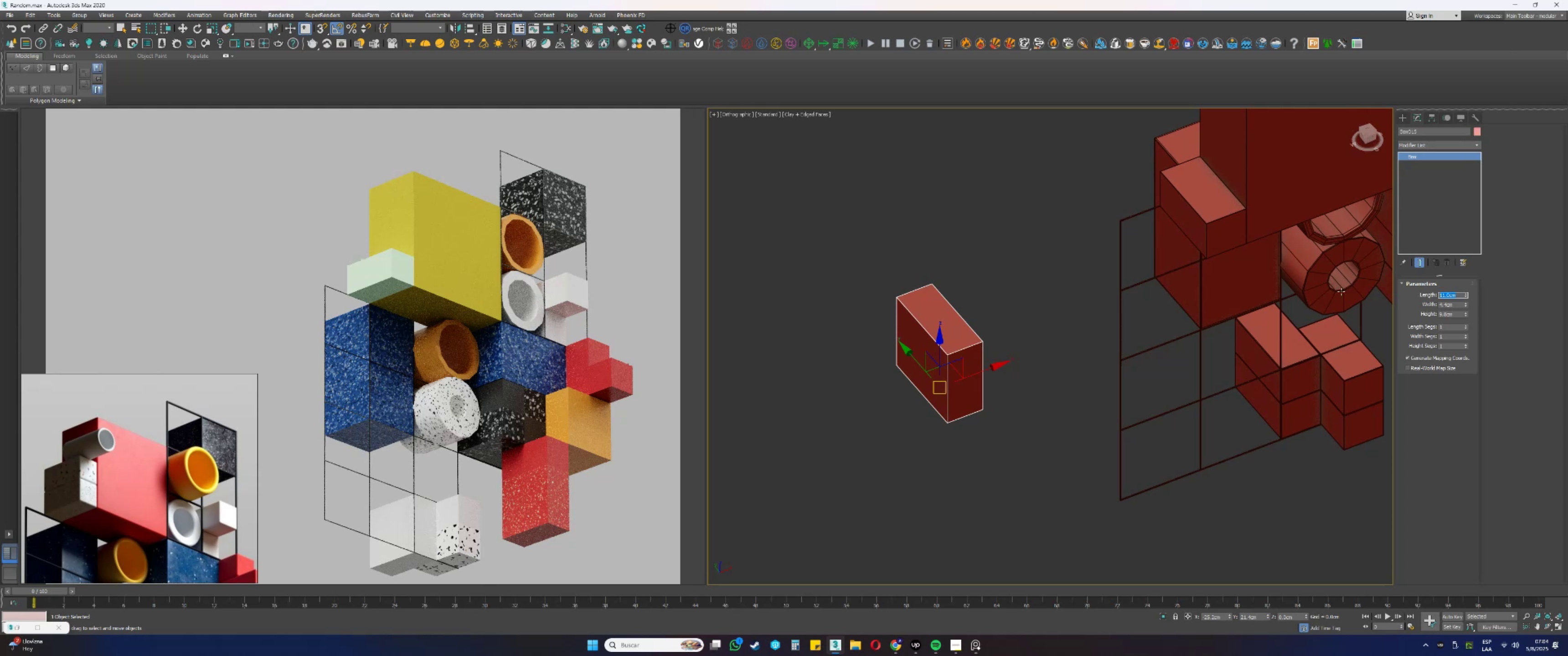 
key(Numpad1)
 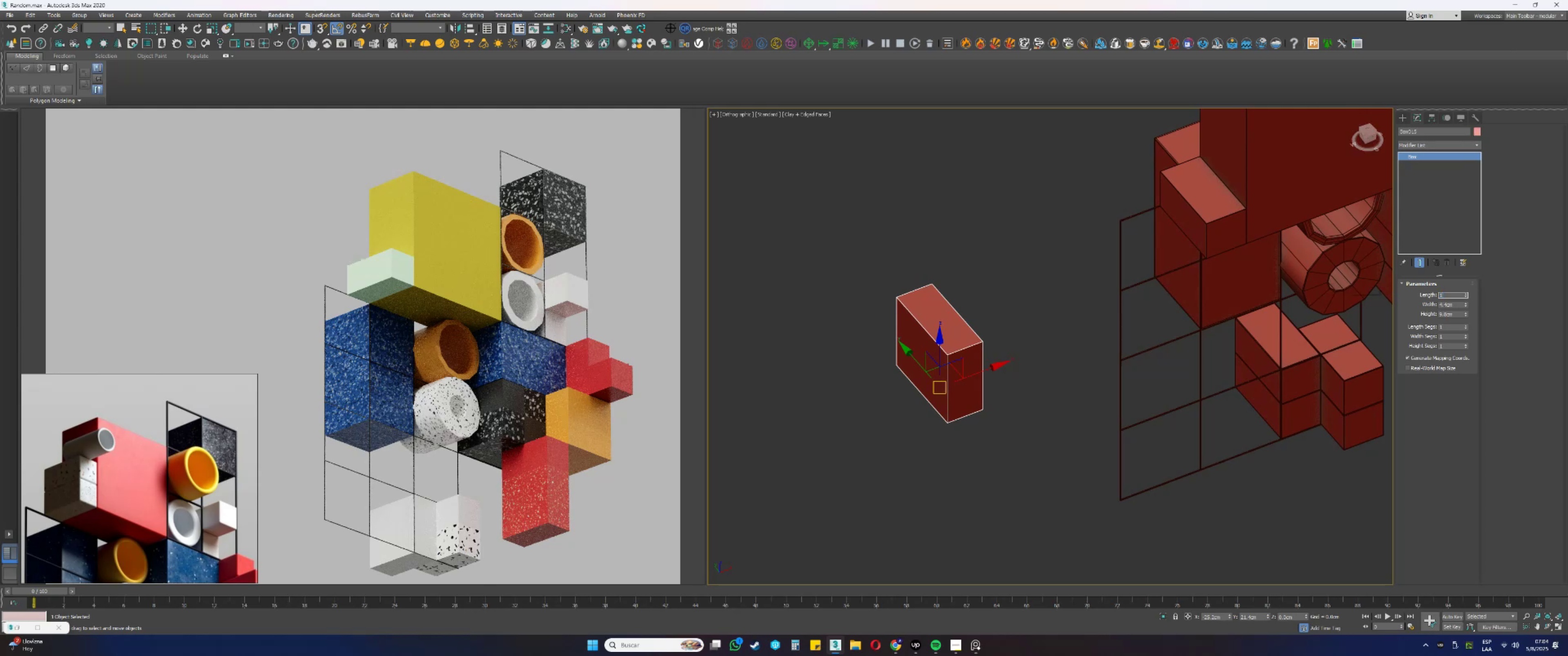 
key(Numpad0)
 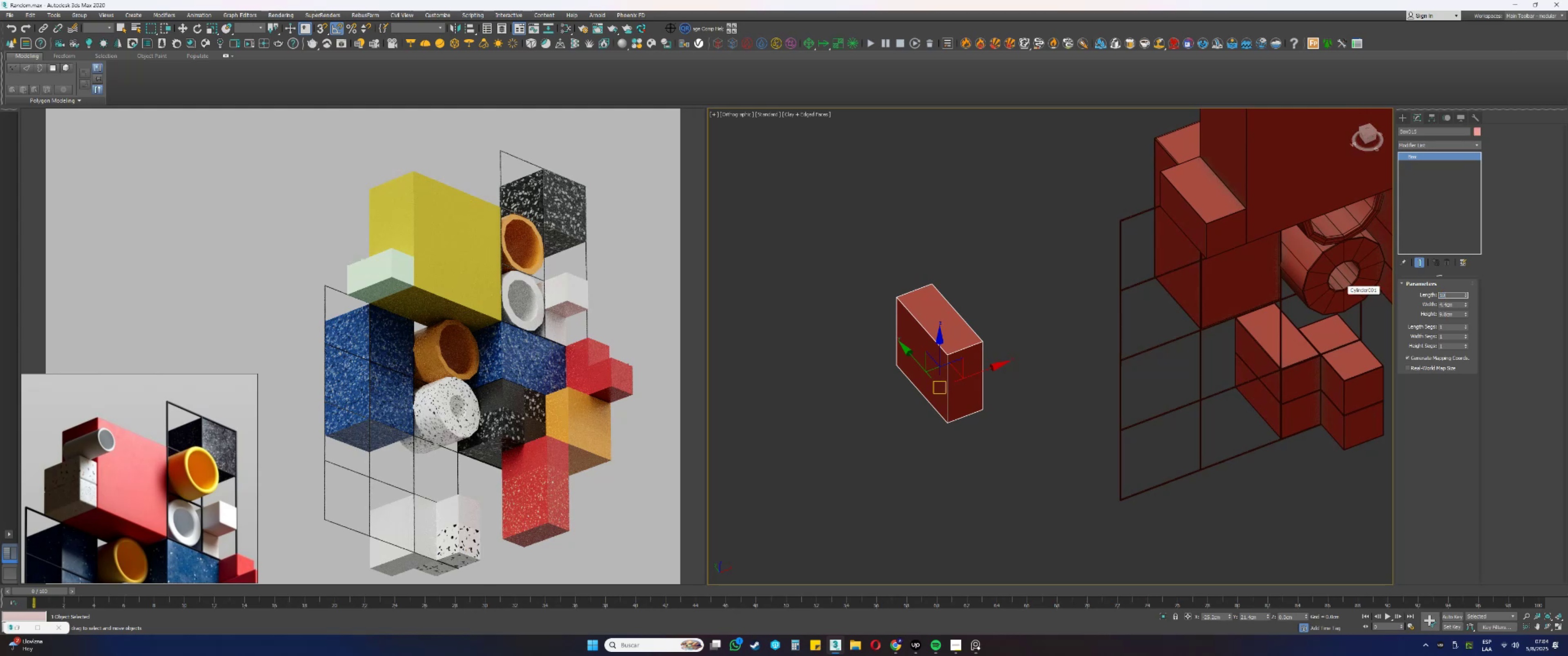 
key(Tab)
 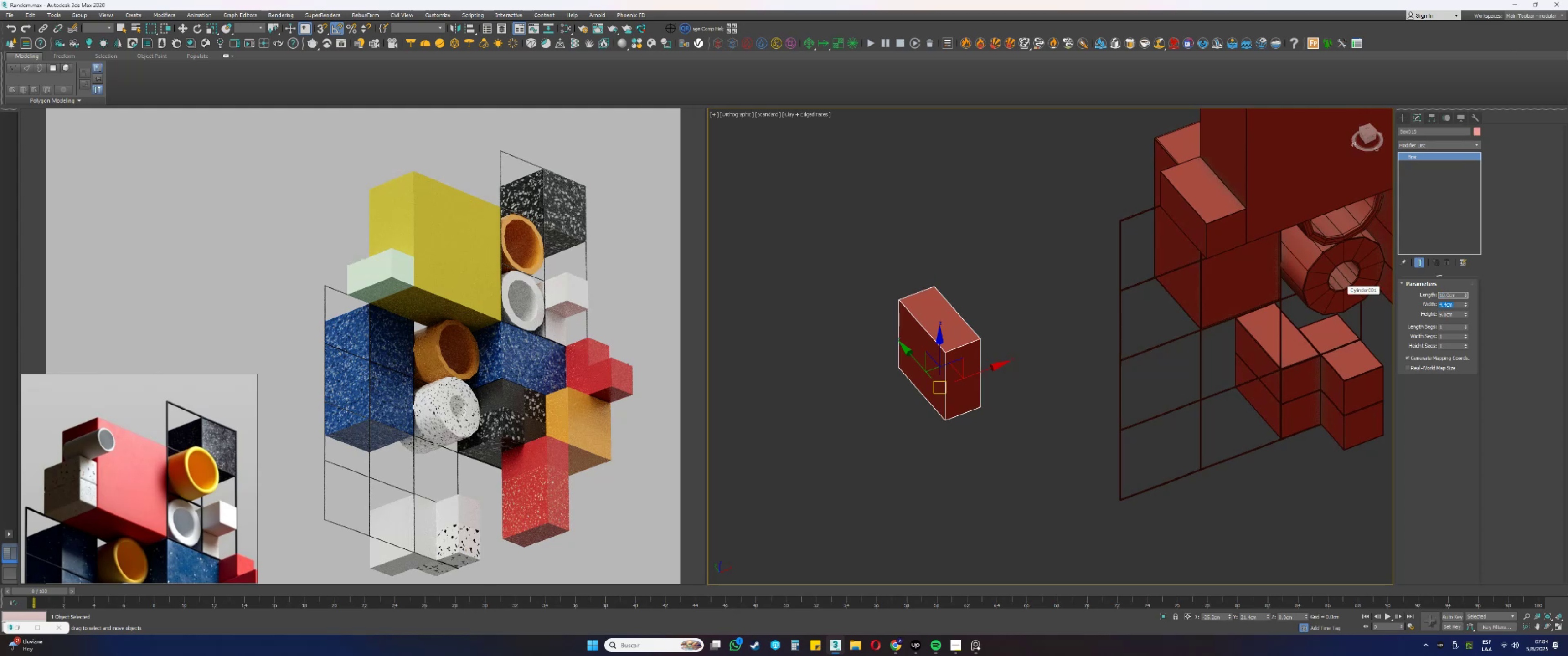 
key(Numpad5)
 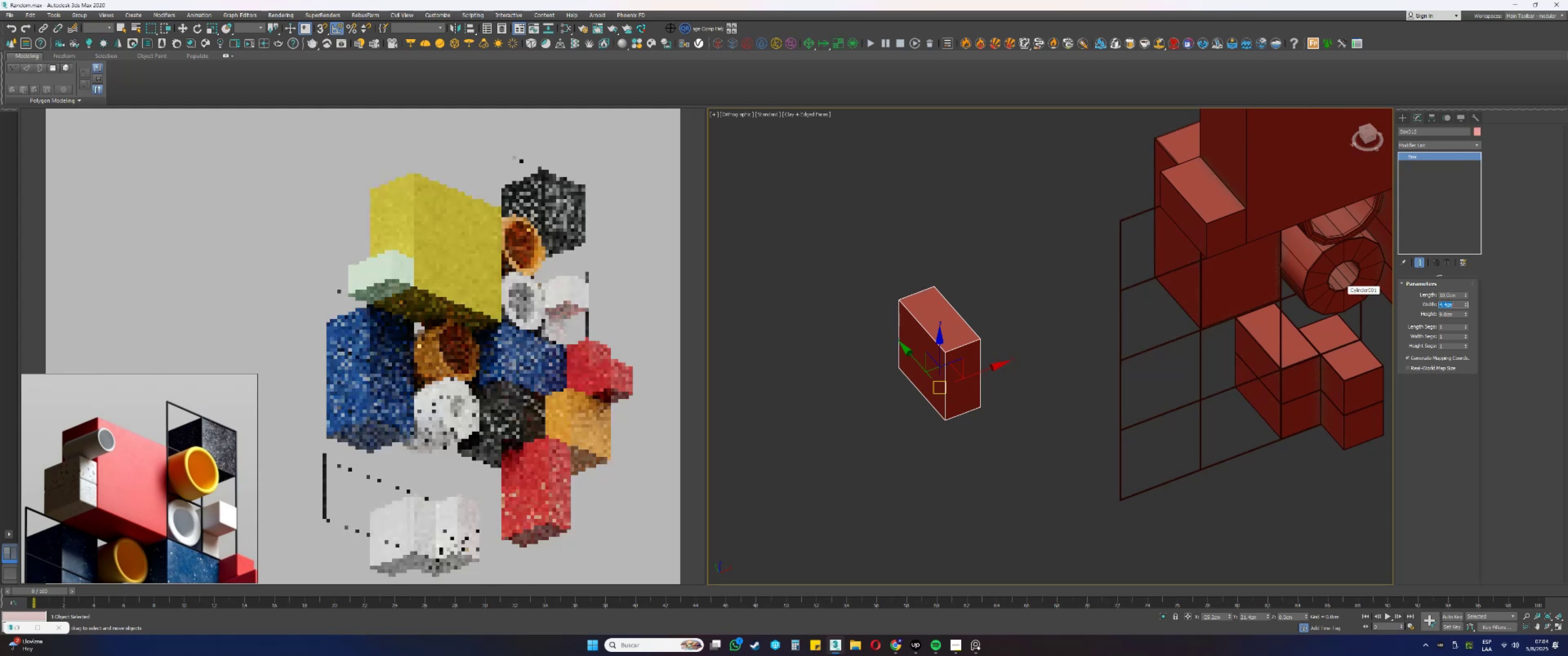 
key(Tab)
 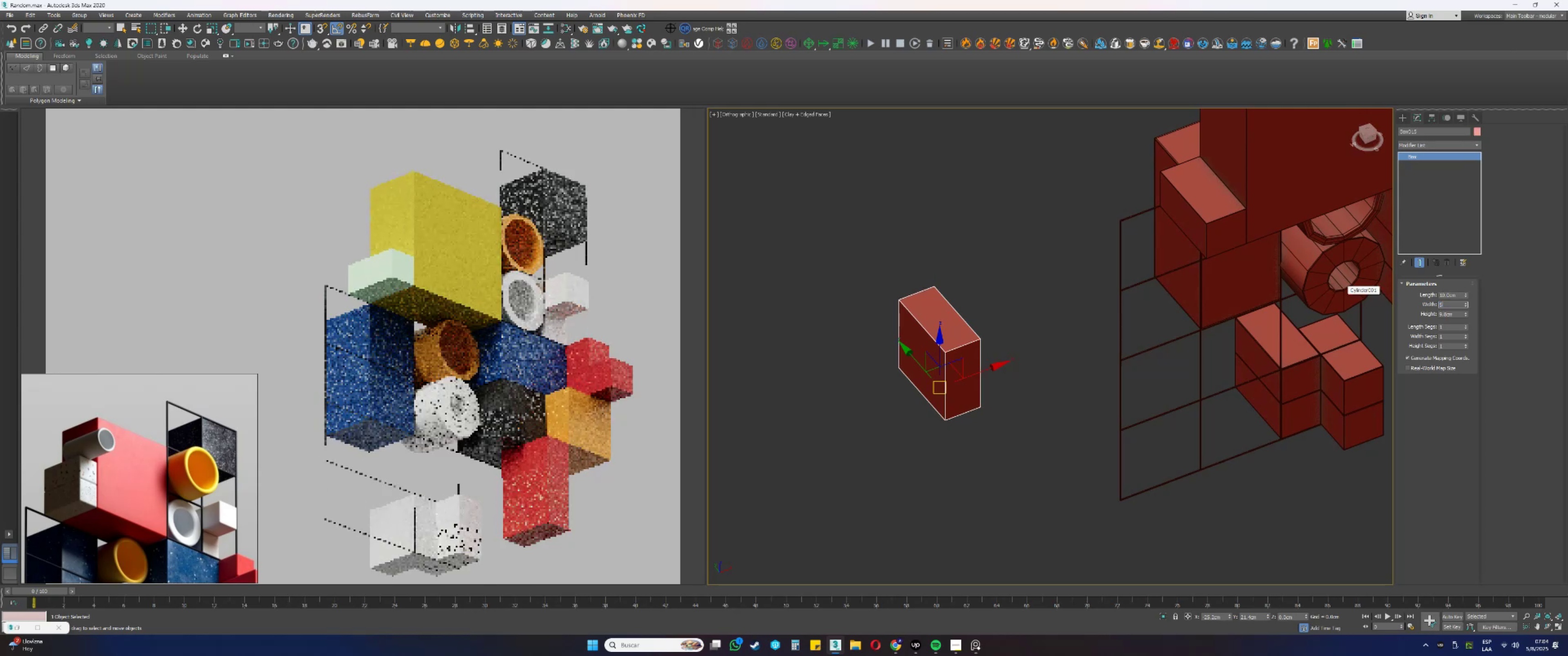 
key(Numpad5)
 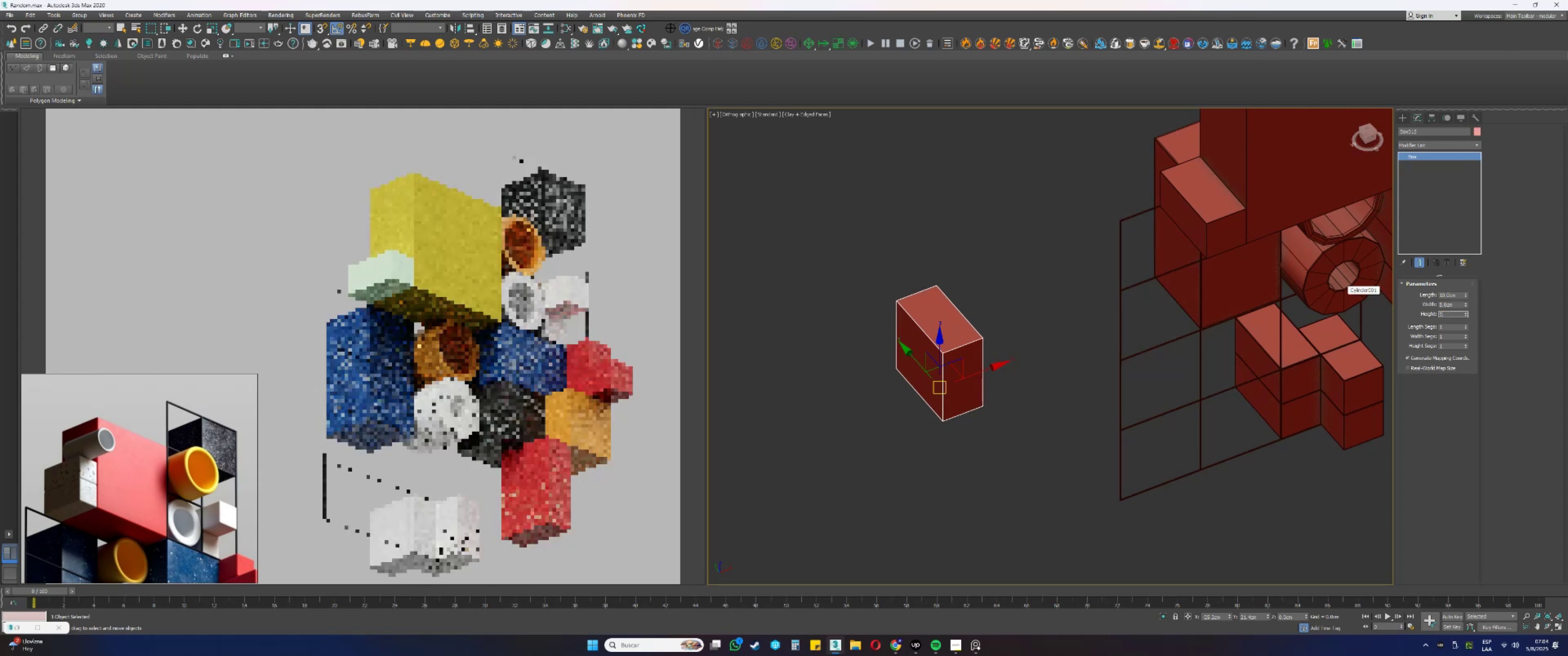 
key(NumpadEnter)
 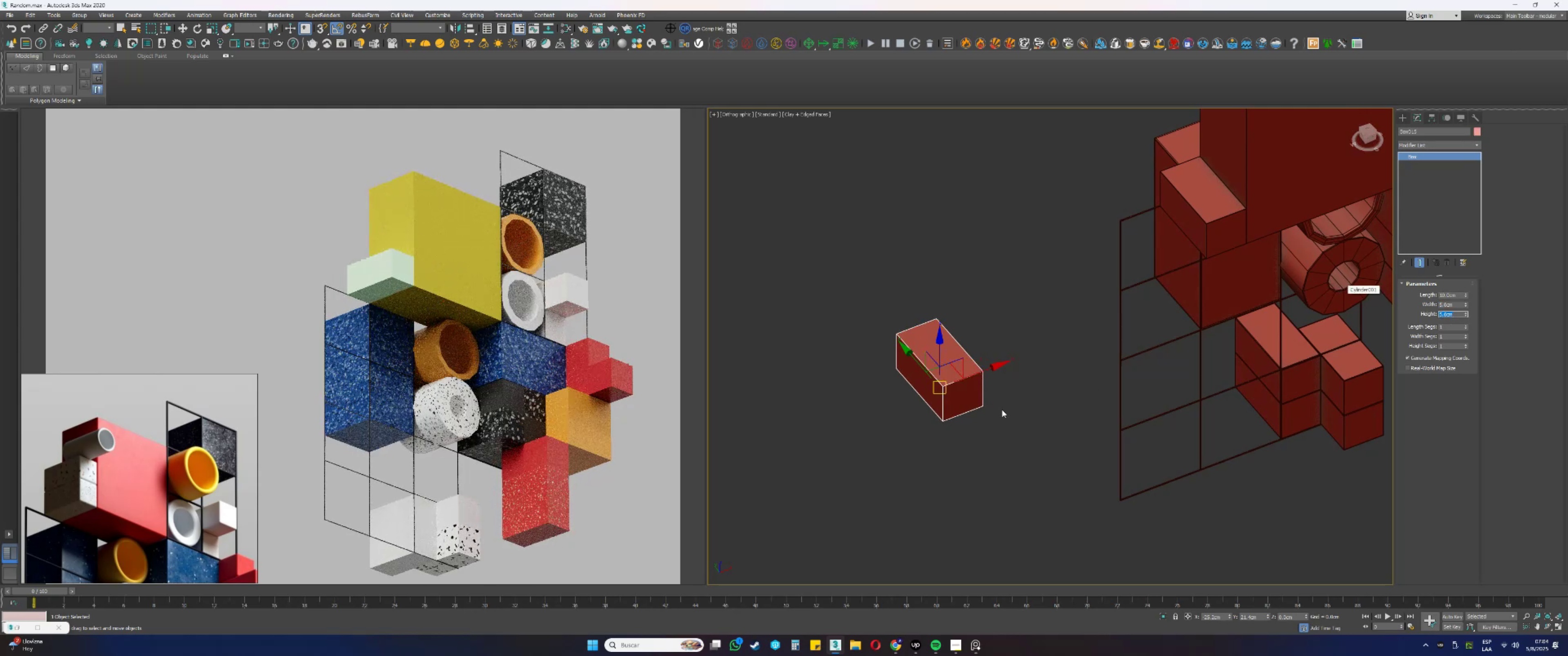 
hold_key(key=AltLeft, duration=0.34)
 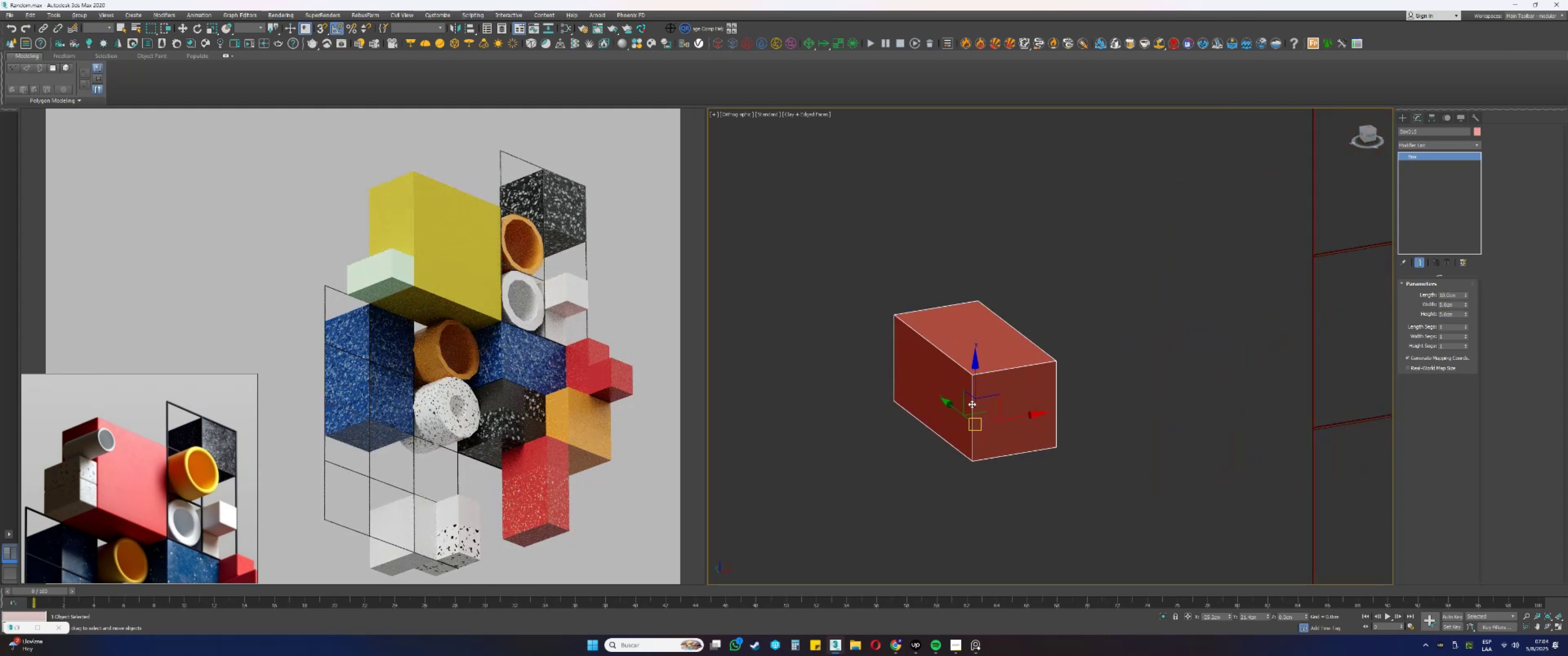 
key(Alt+Meta+MetaLeft)
 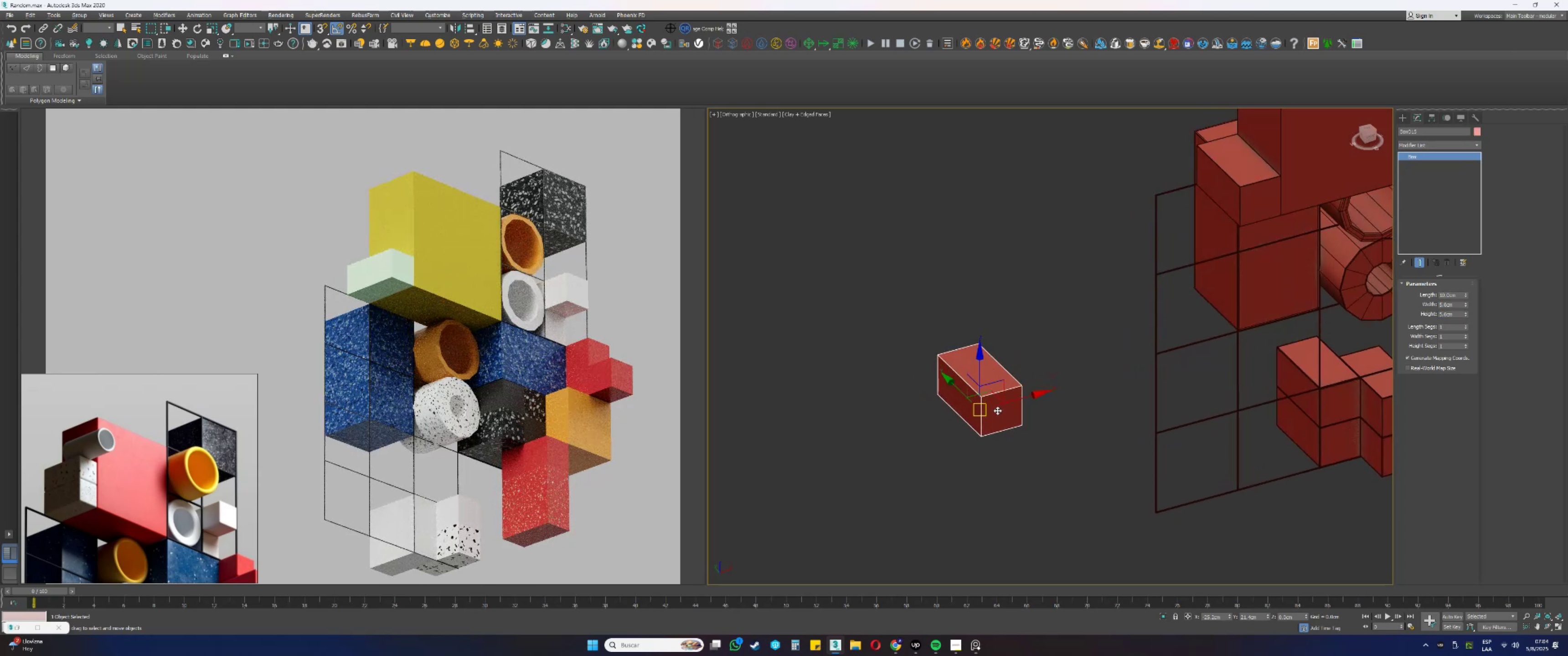 
scroll: coordinate [984, 399], scroll_direction: up, amount: 2.0
 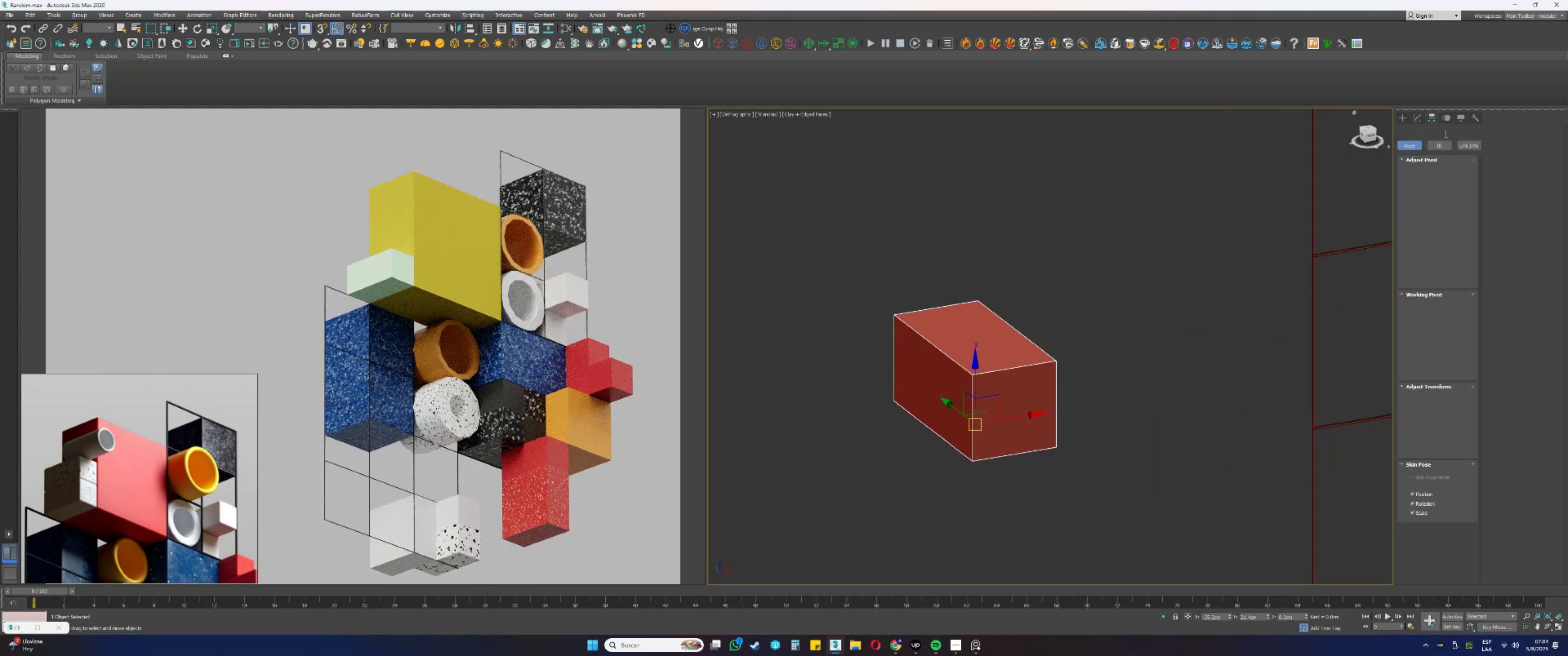 
left_click([1450, 182])
 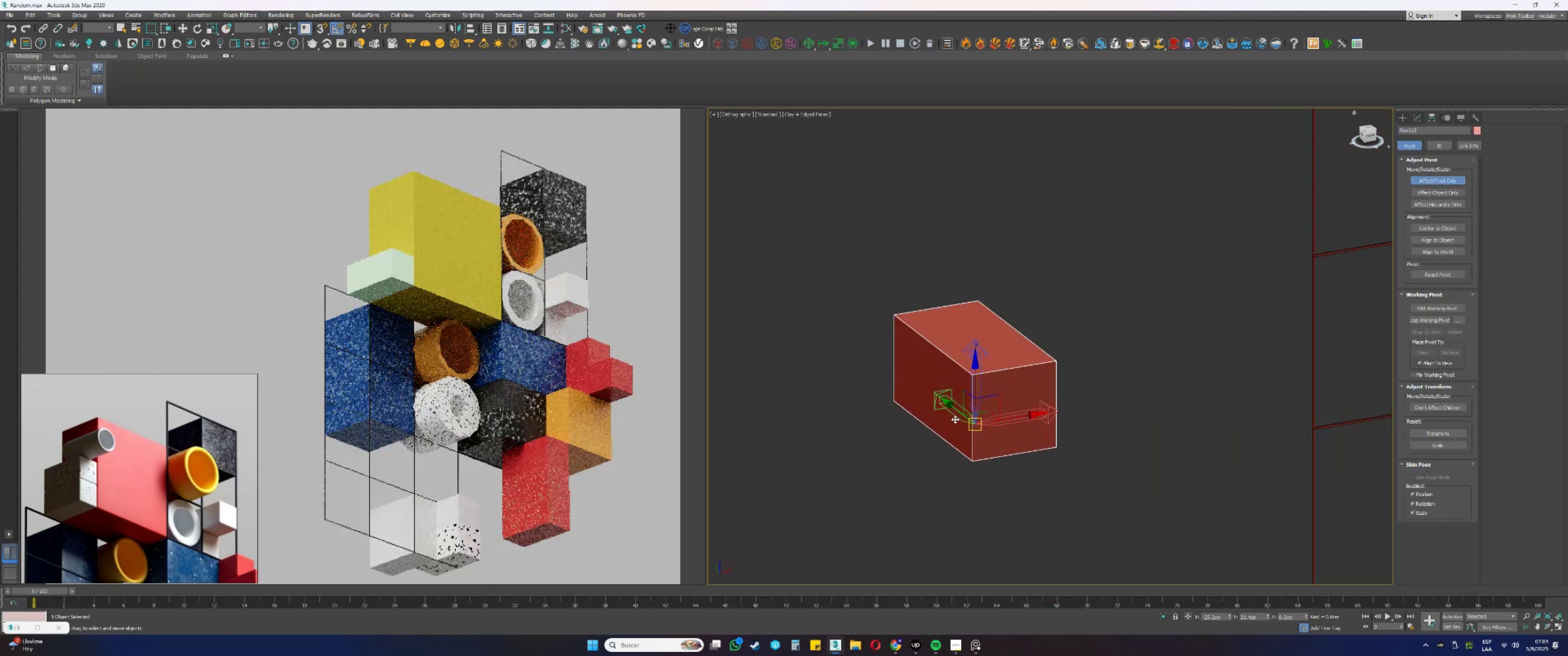 
key(S)
 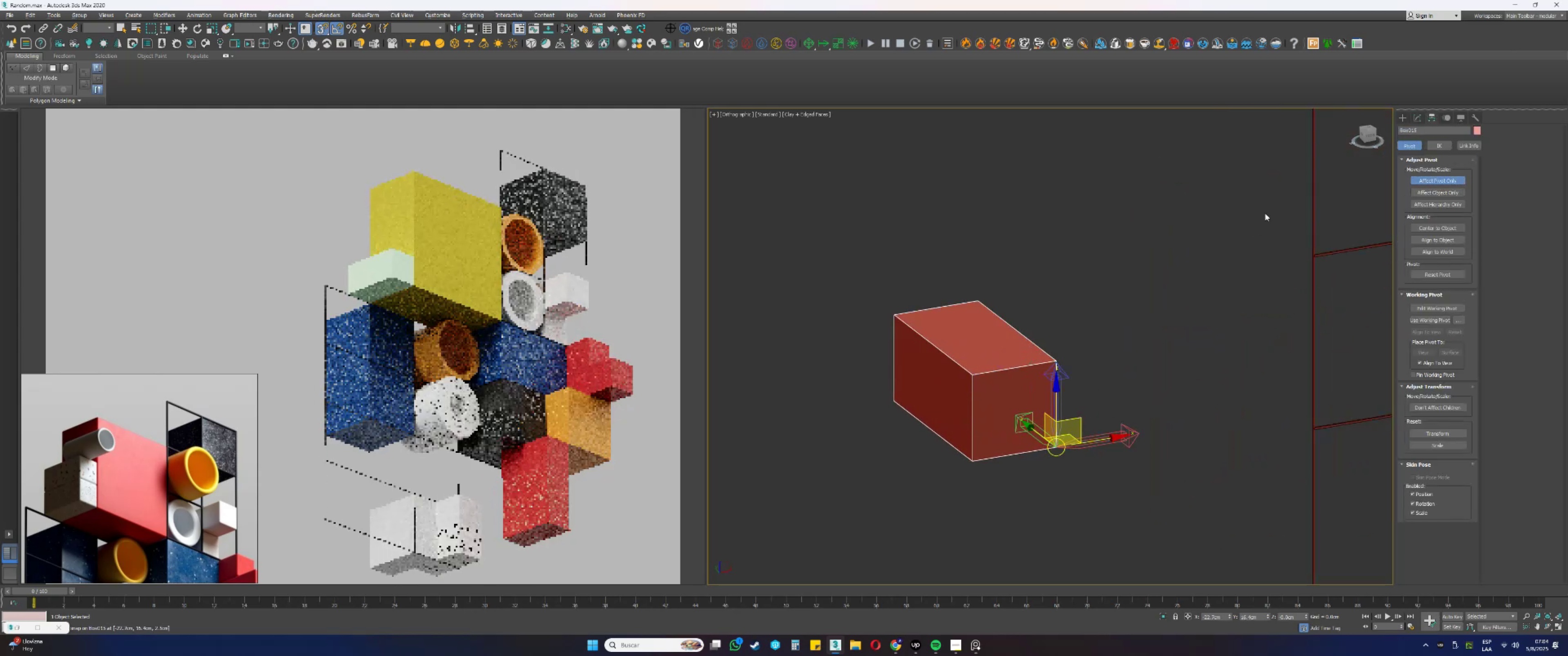 
left_click([1430, 179])
 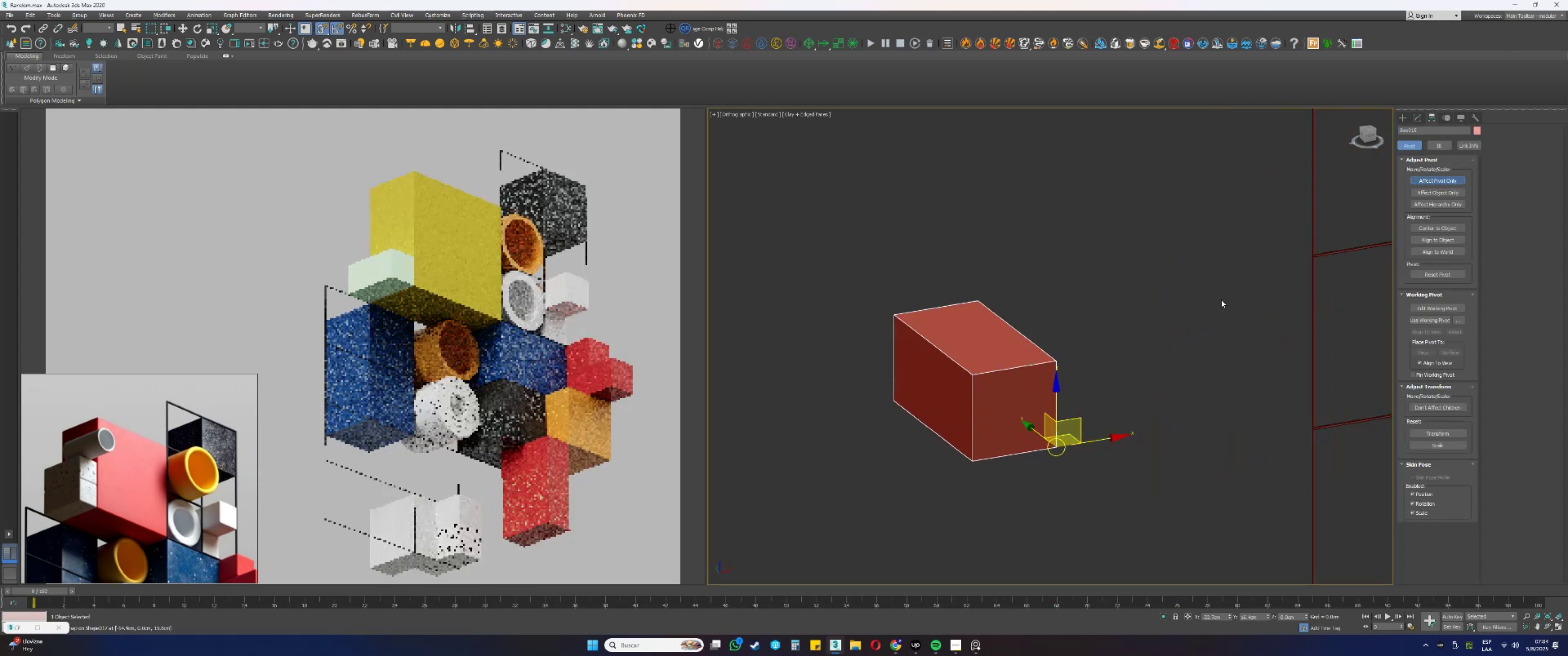 
scroll: coordinate [1046, 391], scroll_direction: down, amount: 2.0
 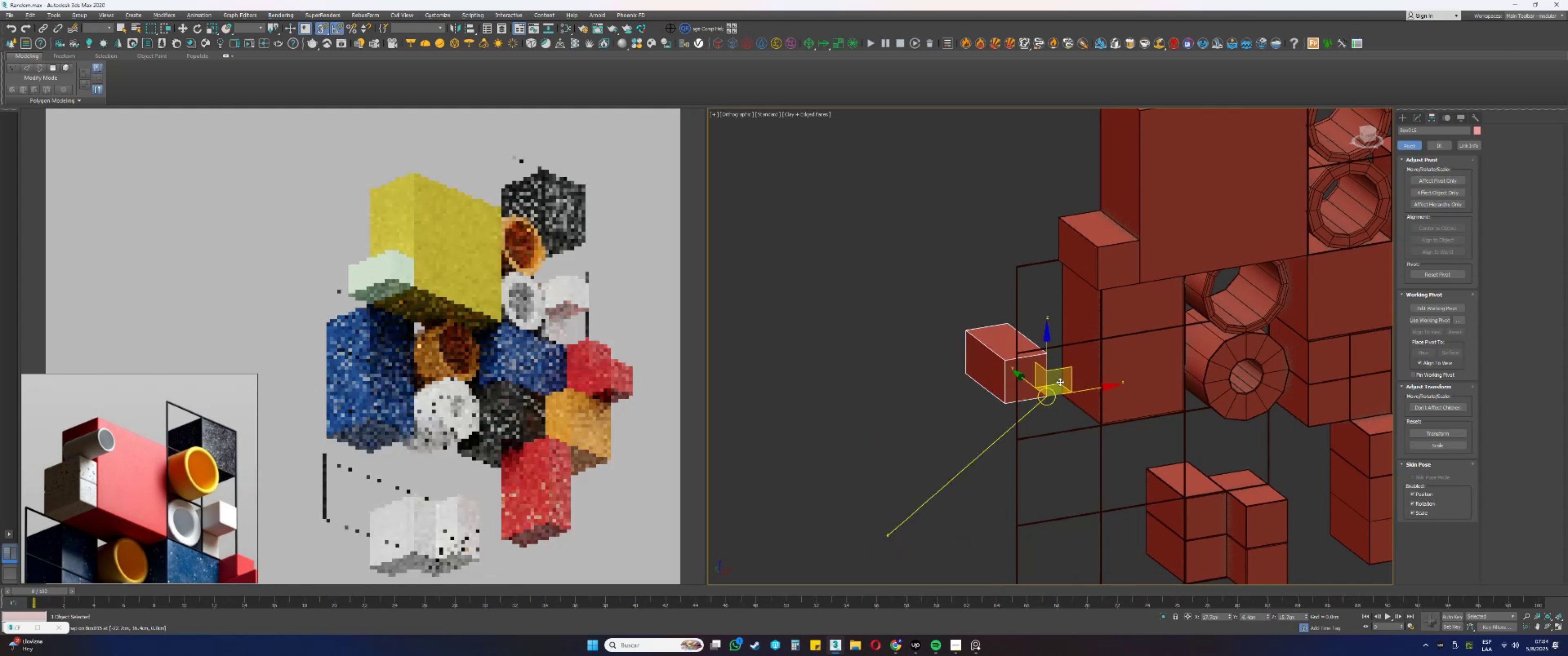 
scroll: coordinate [1136, 223], scroll_direction: up, amount: 19.0
 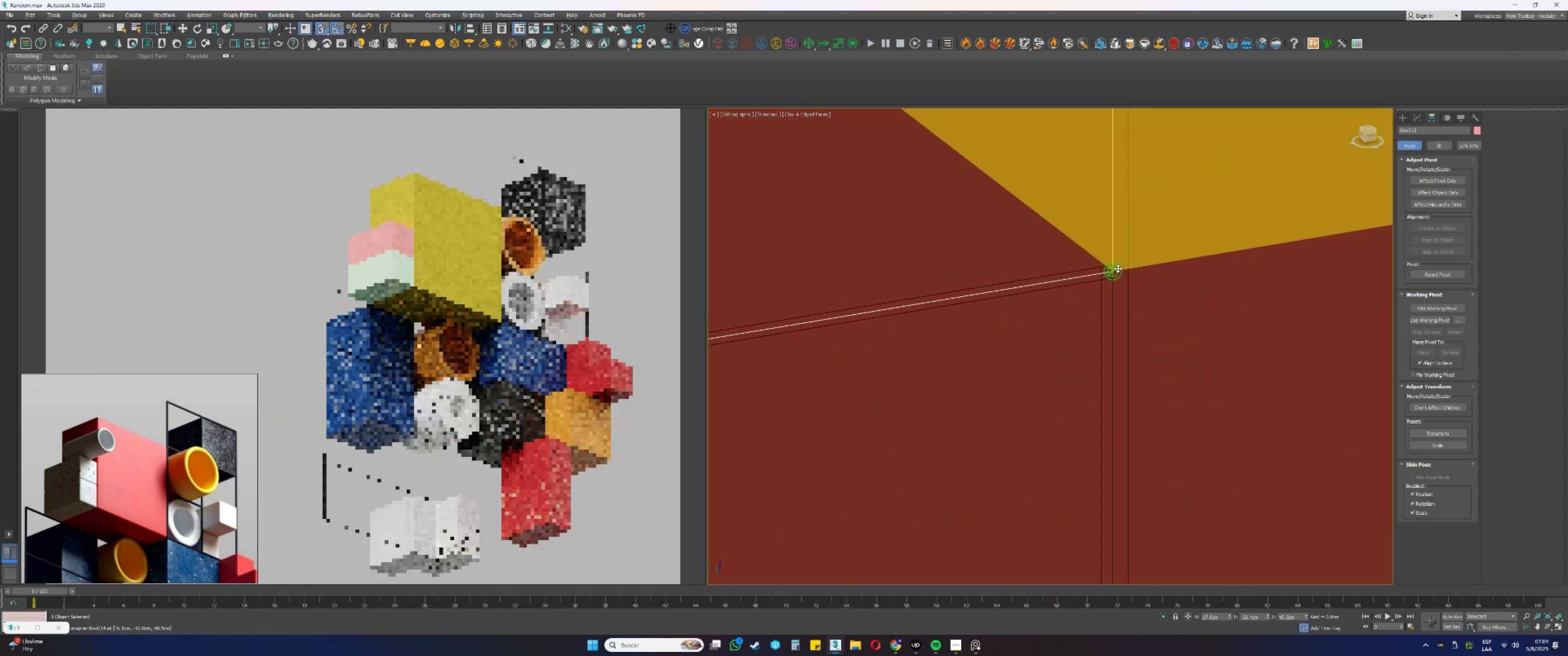 
key(S)
 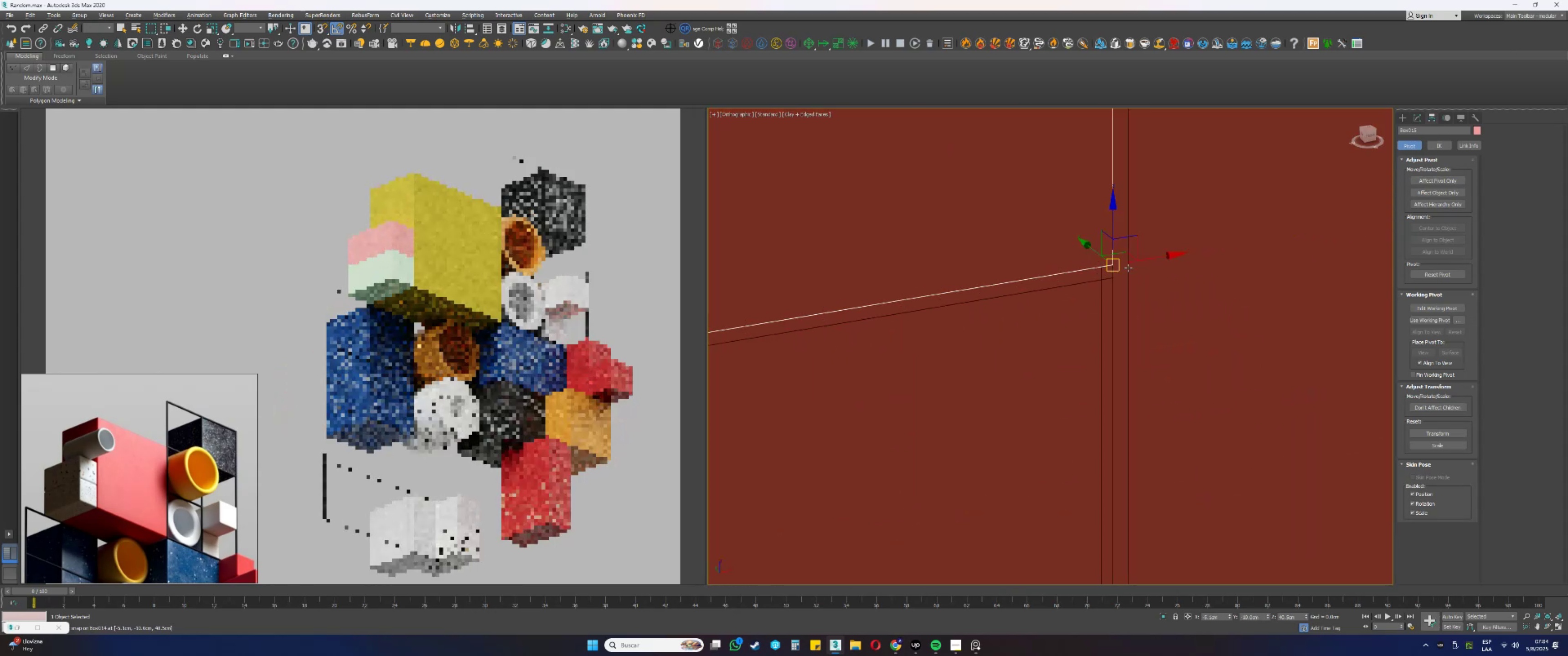 
scroll: coordinate [1218, 398], scroll_direction: down, amount: 15.0
 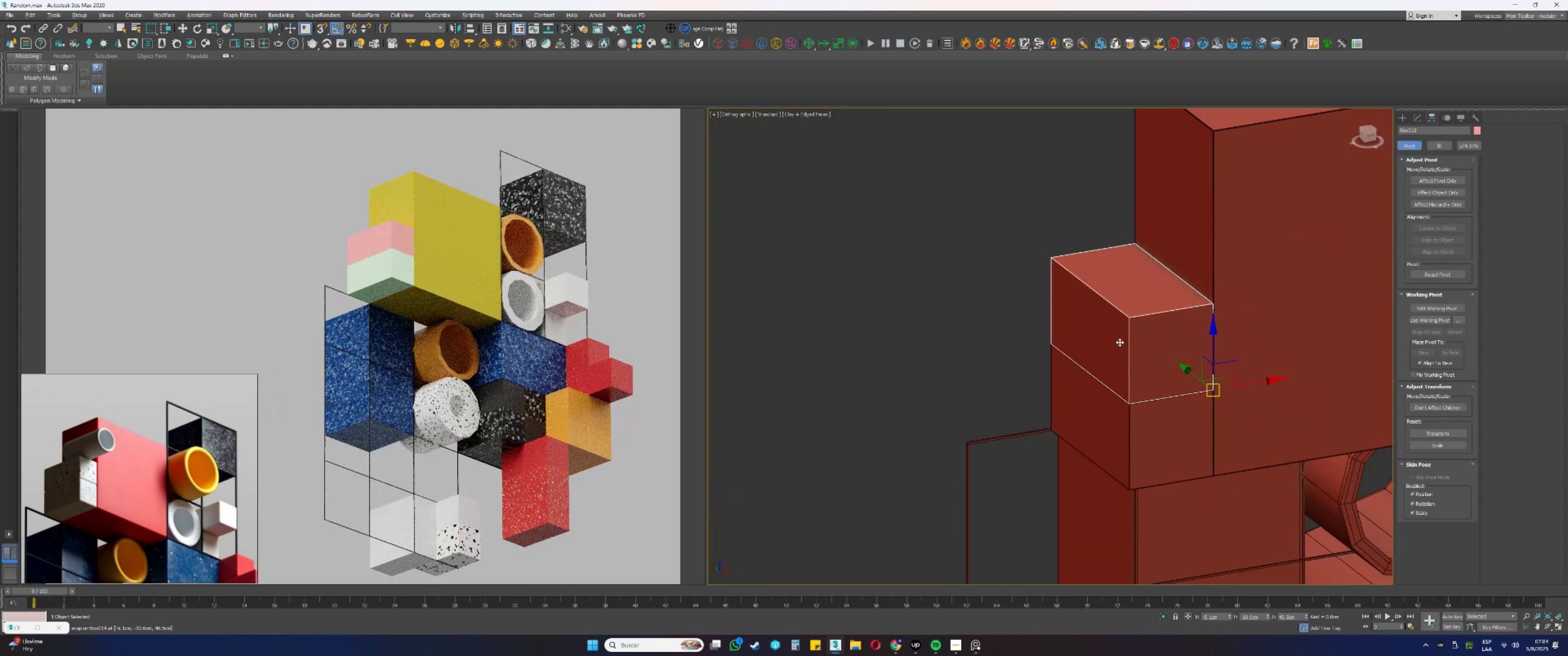 
hold_key(key=AltLeft, duration=0.42)
 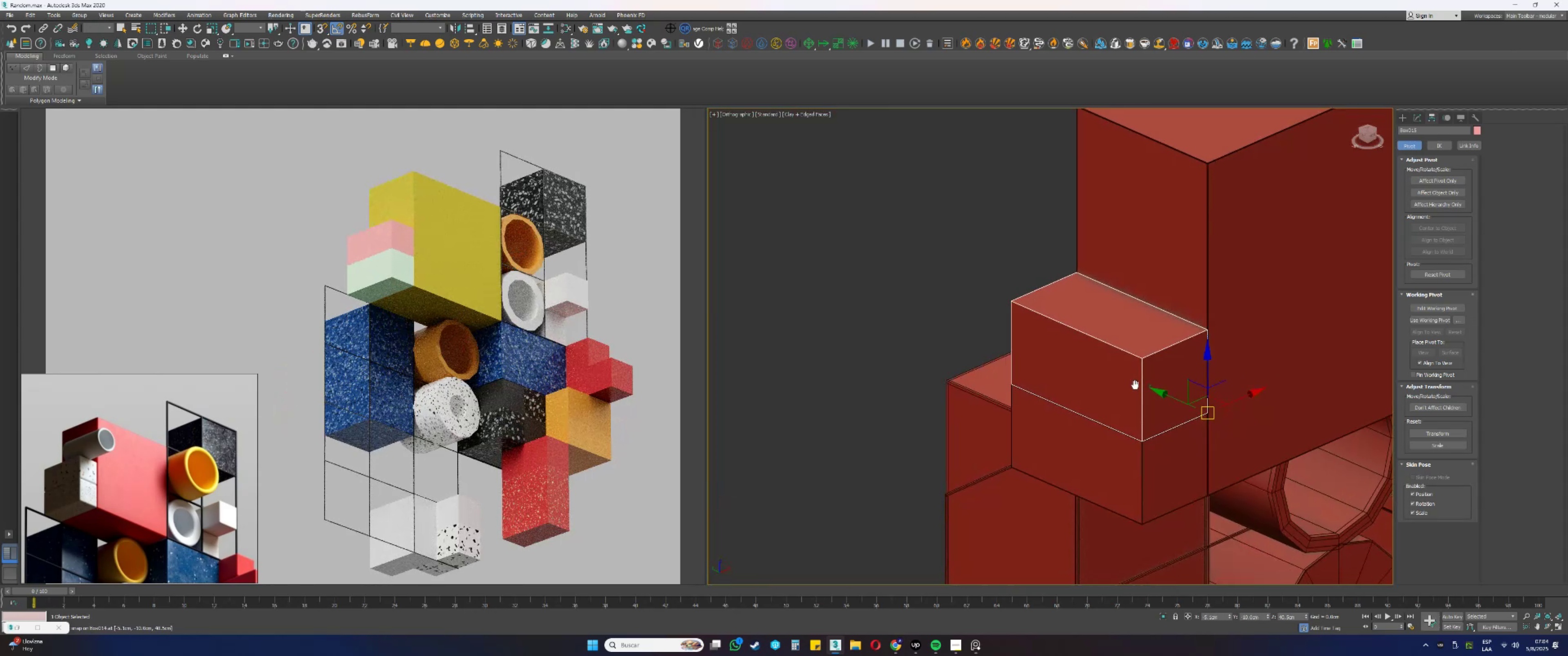 
key(Alt+AltLeft)
 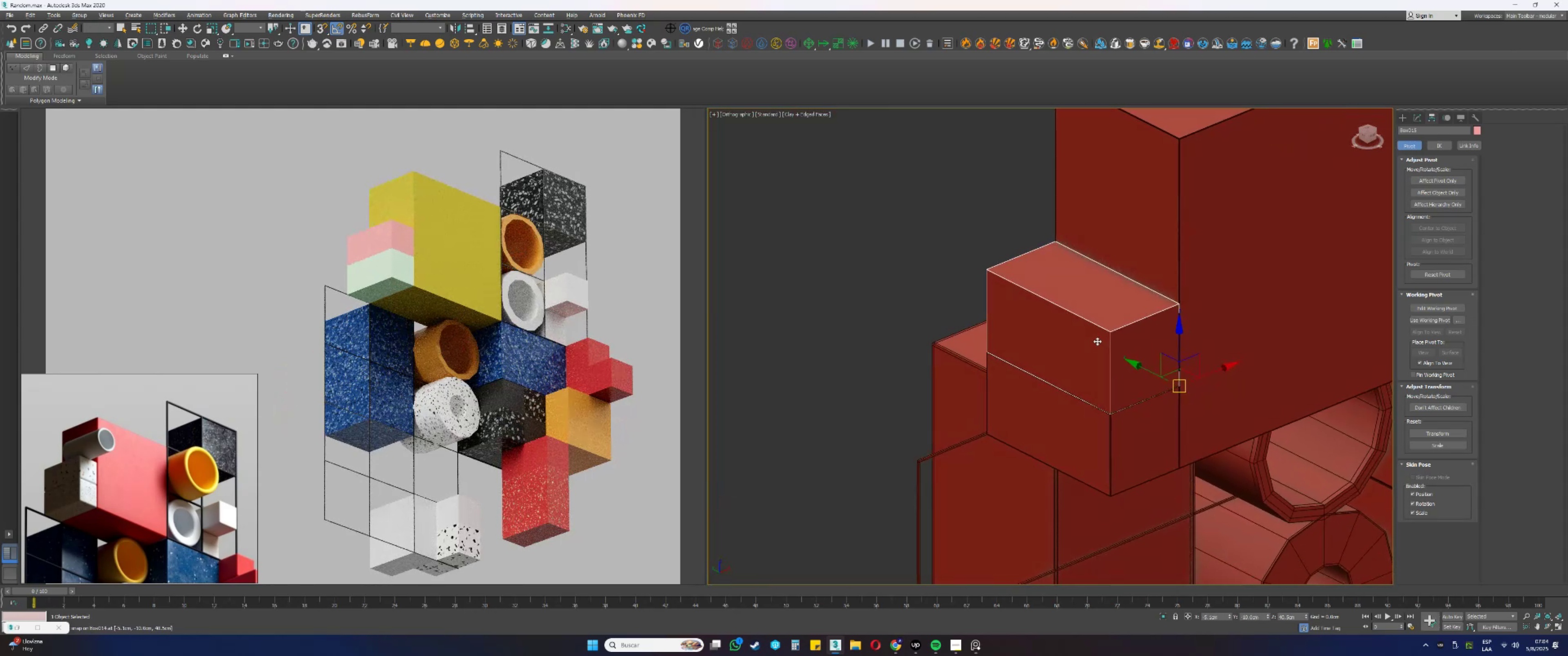 
scroll: coordinate [1103, 338], scroll_direction: up, amount: 4.0
 